 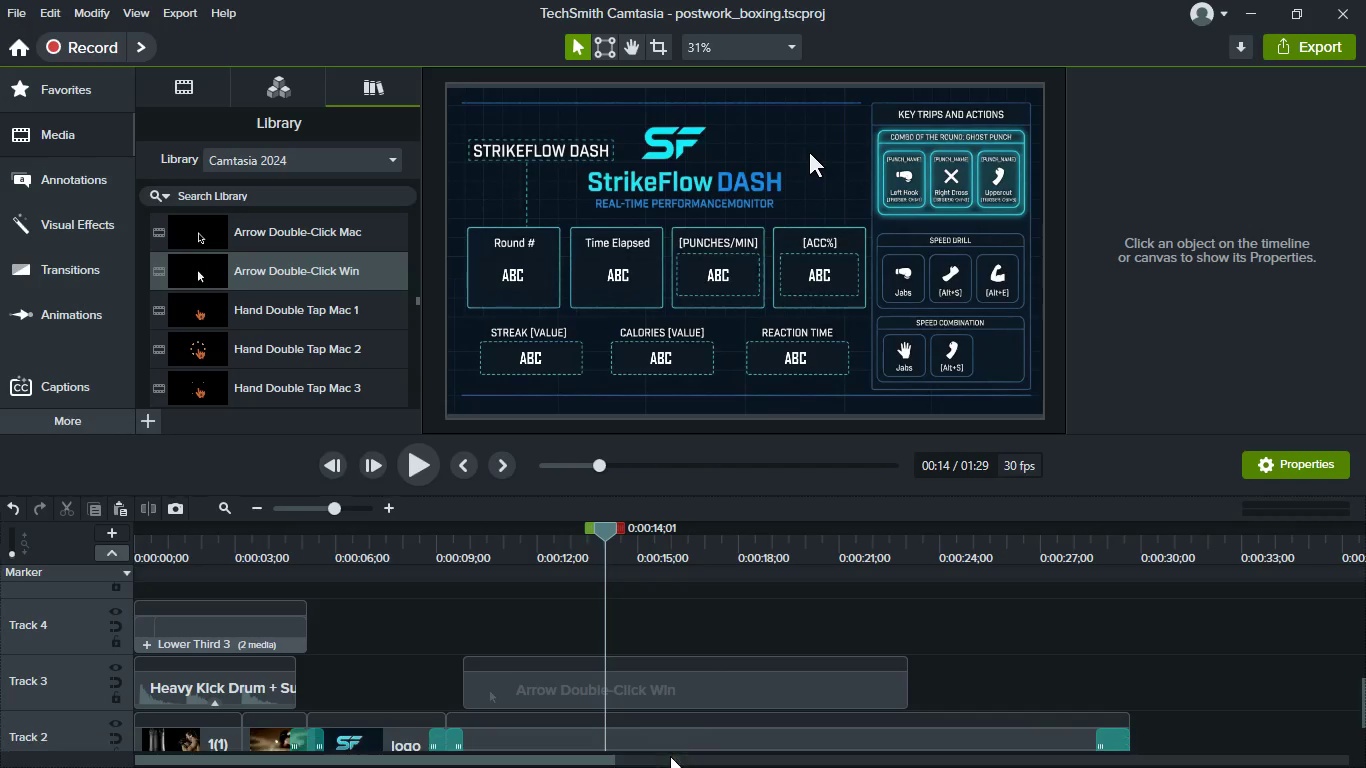 
scroll: coordinate [706, 703], scroll_direction: down, amount: 1.0
 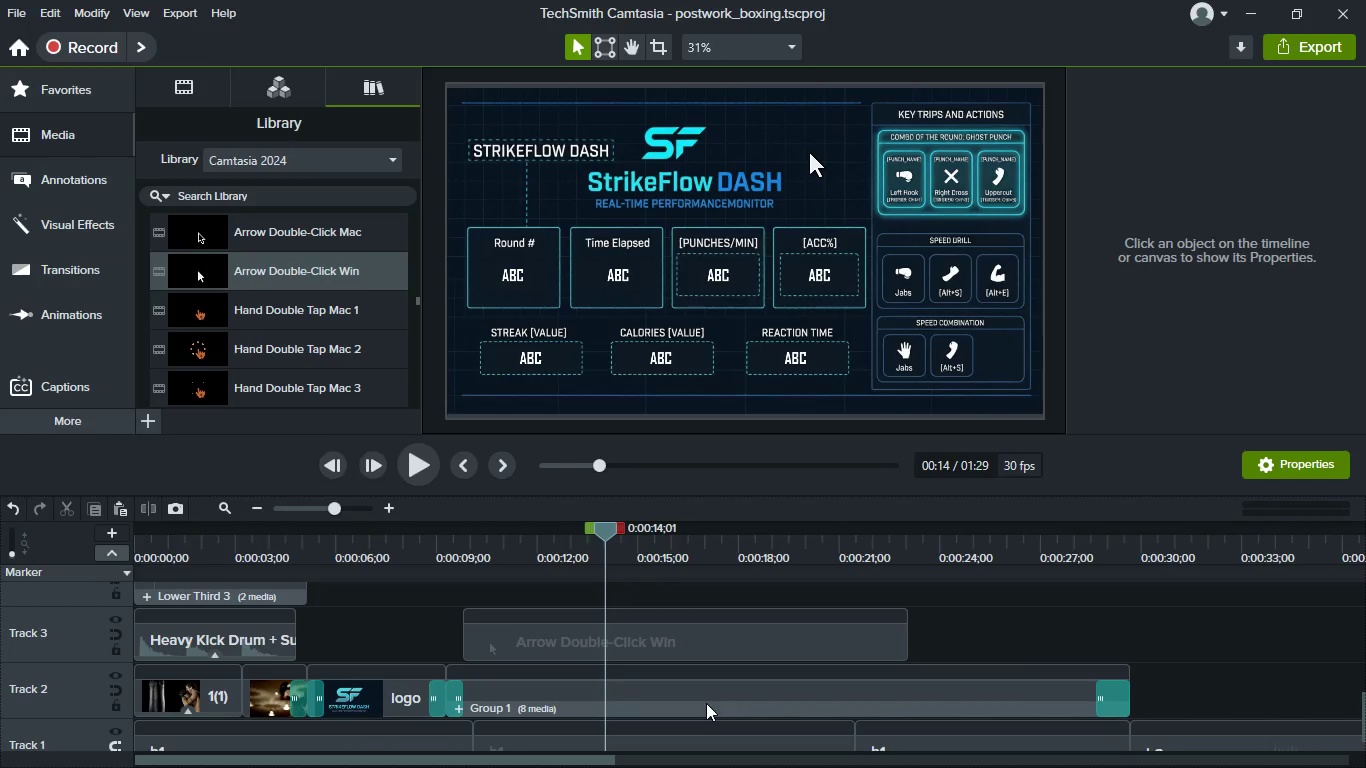 
left_click([706, 703])
 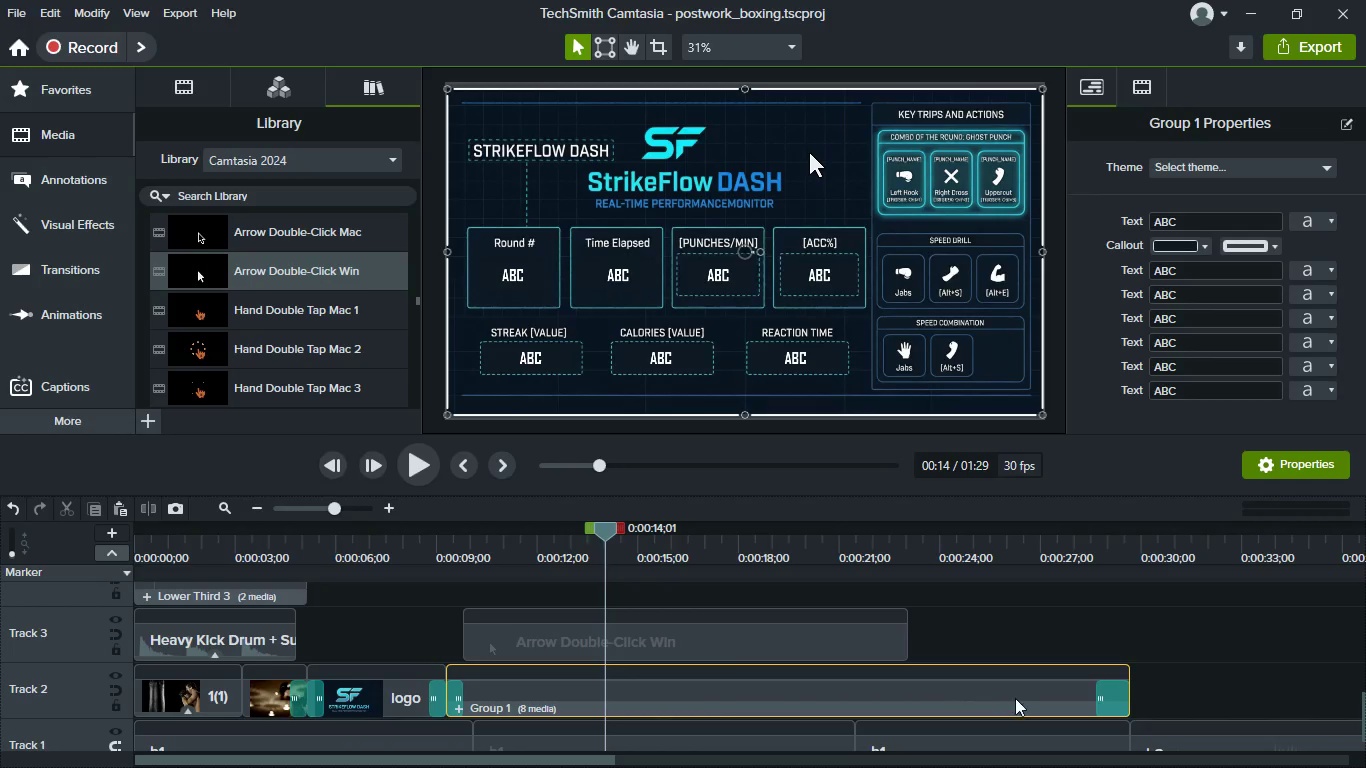 
left_click([1101, 698])
 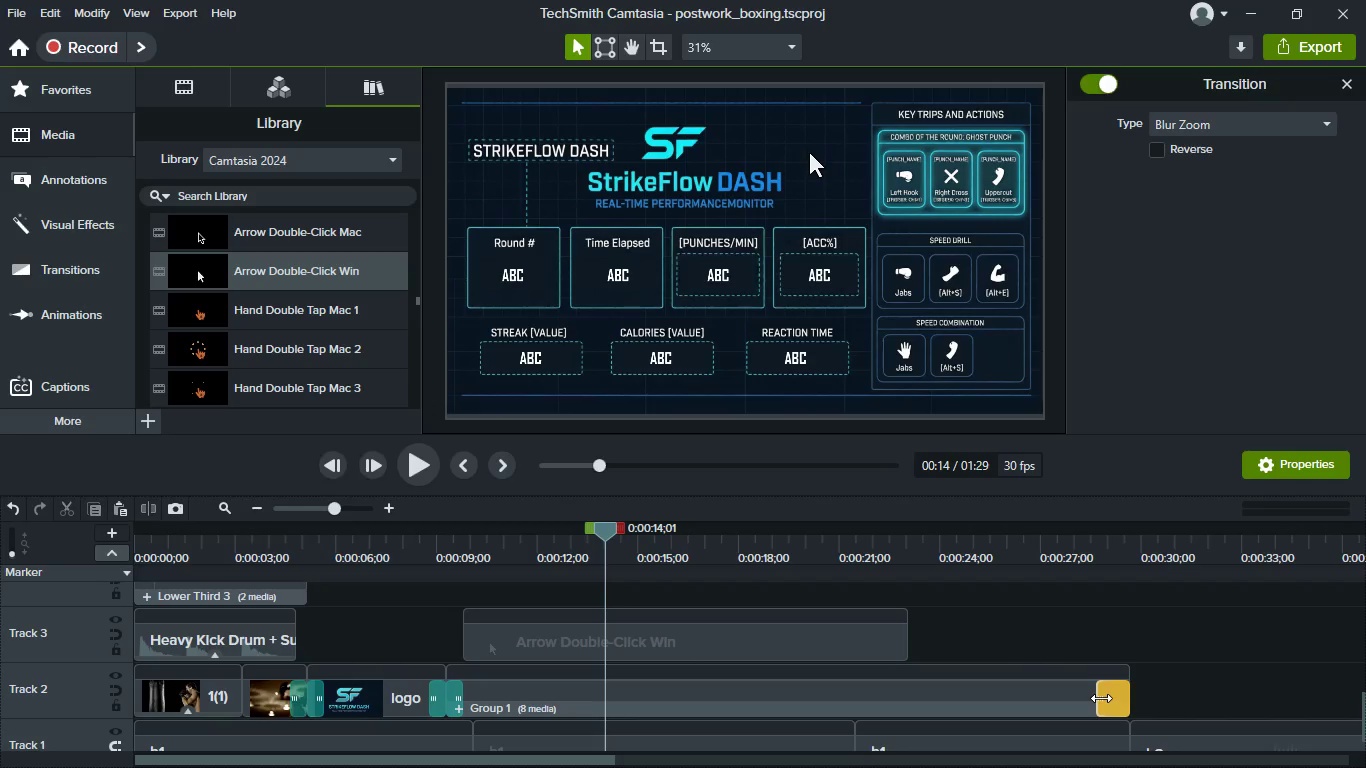 
key(Delete)
 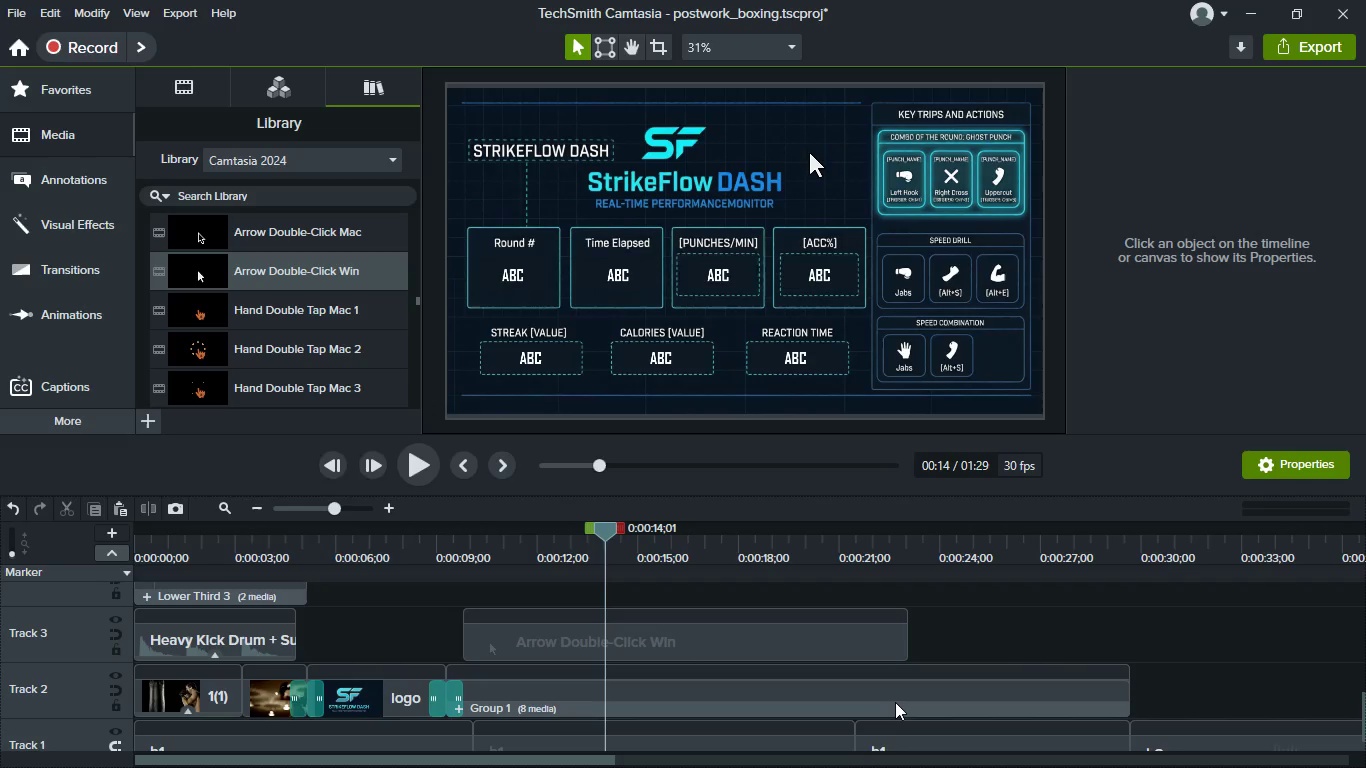 
right_click([895, 702])
 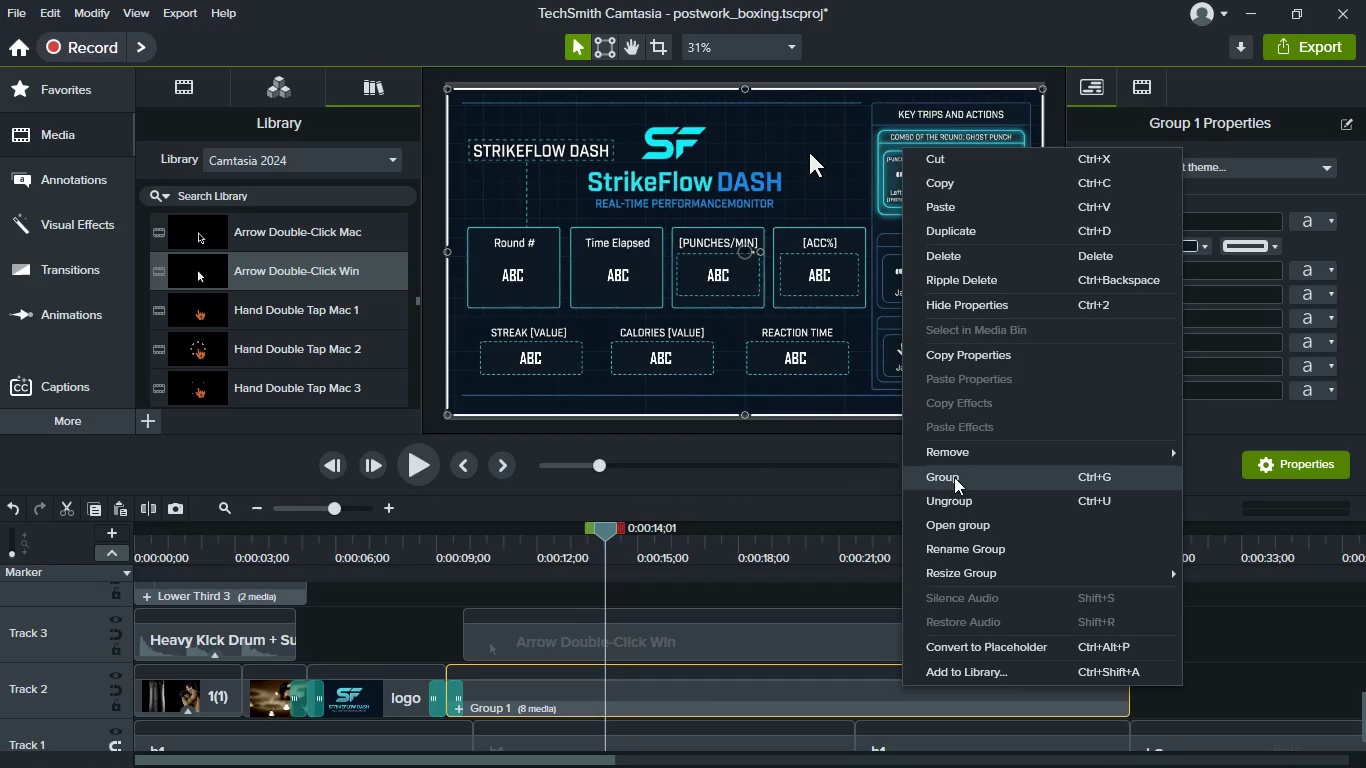 
wait(6.14)
 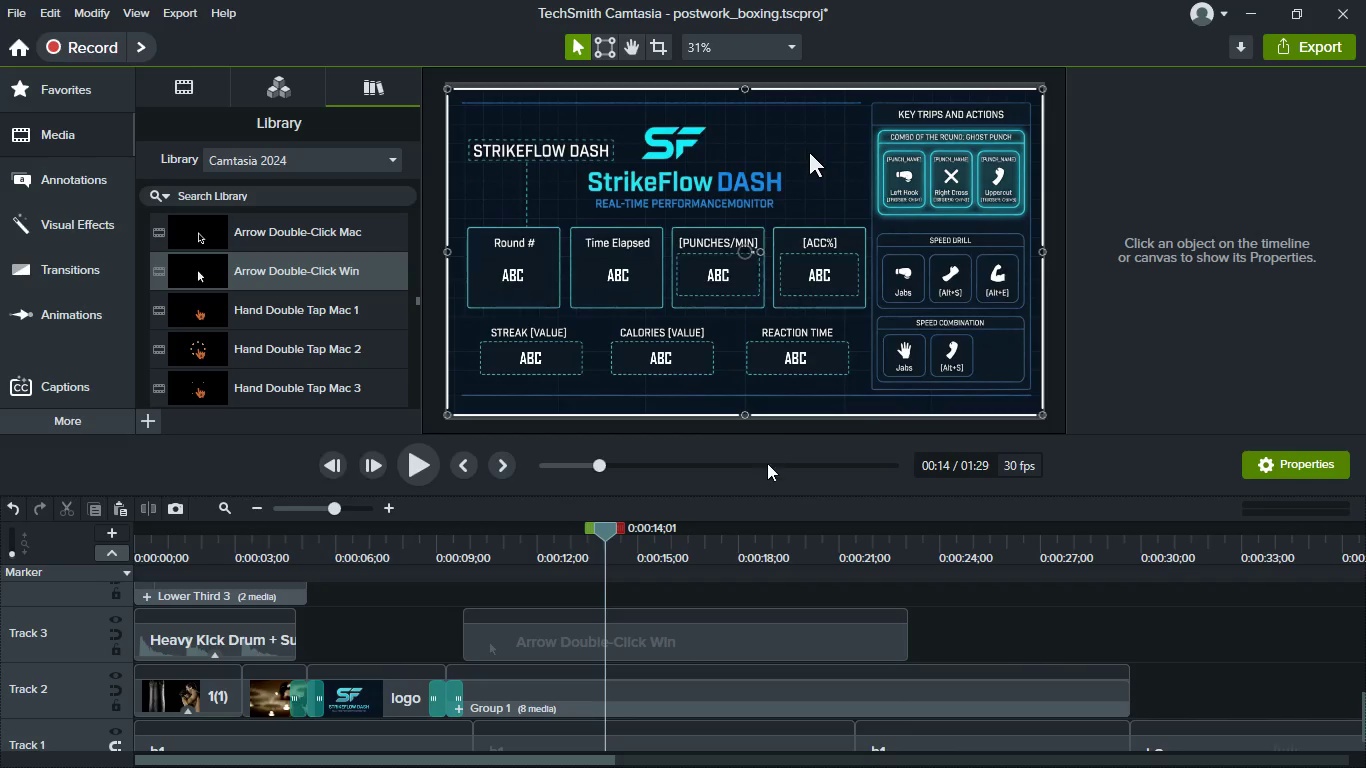 
left_click([985, 518])
 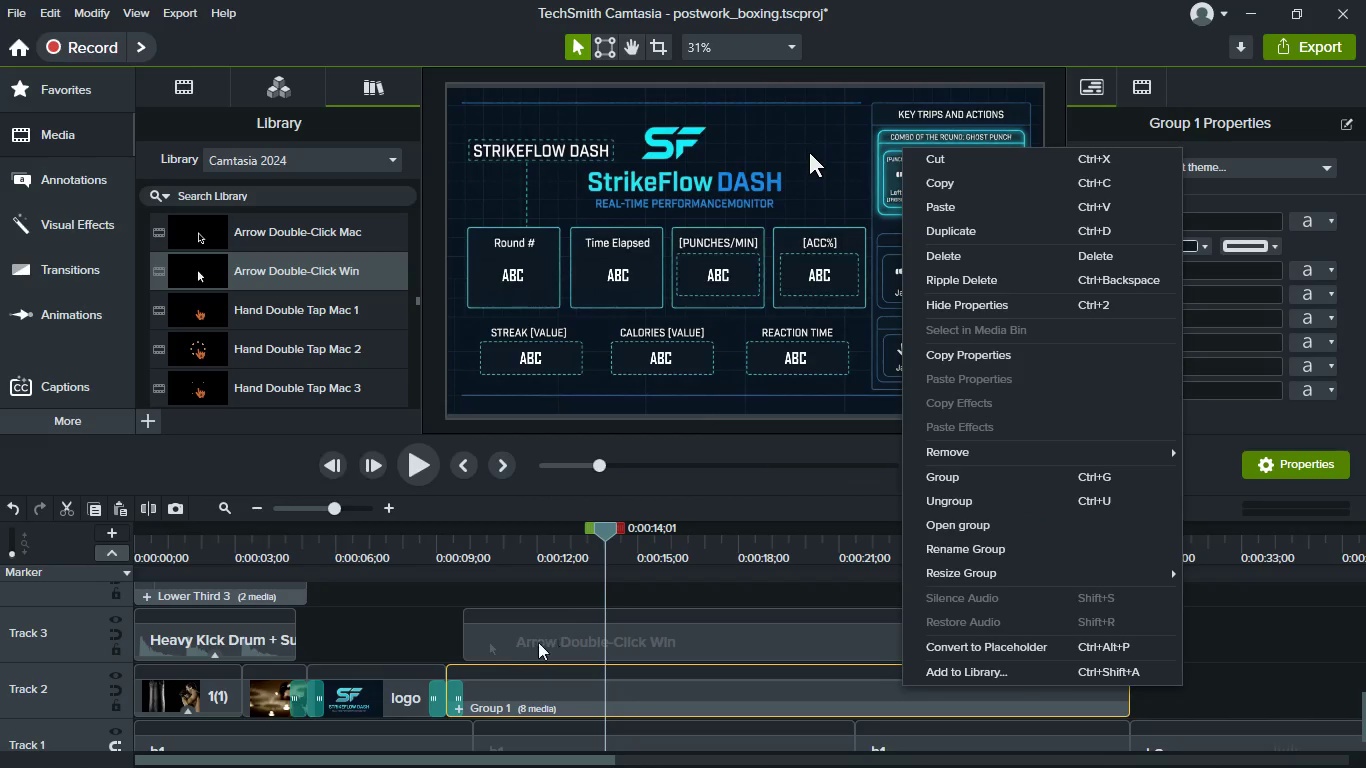 
mouse_move([539, 645])
 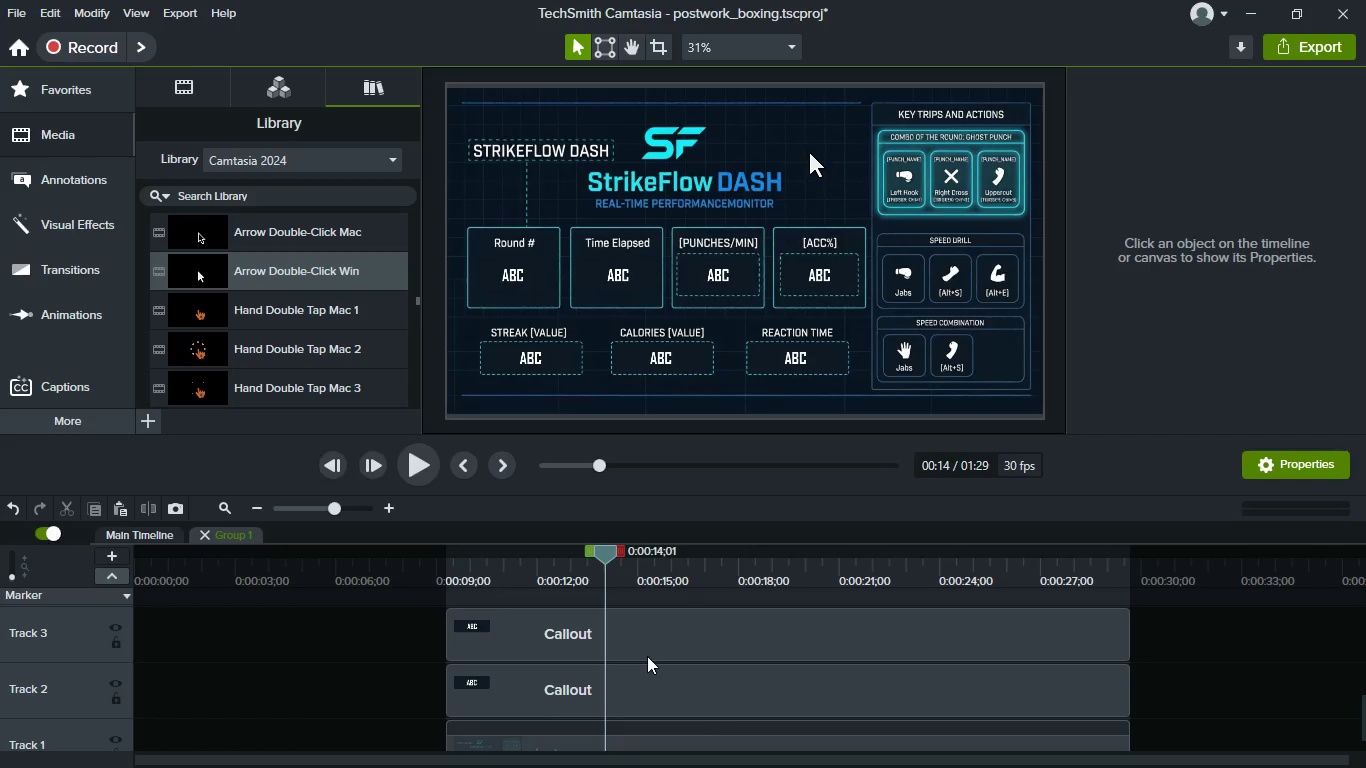 
scroll: coordinate [642, 654], scroll_direction: up, amount: 6.0
 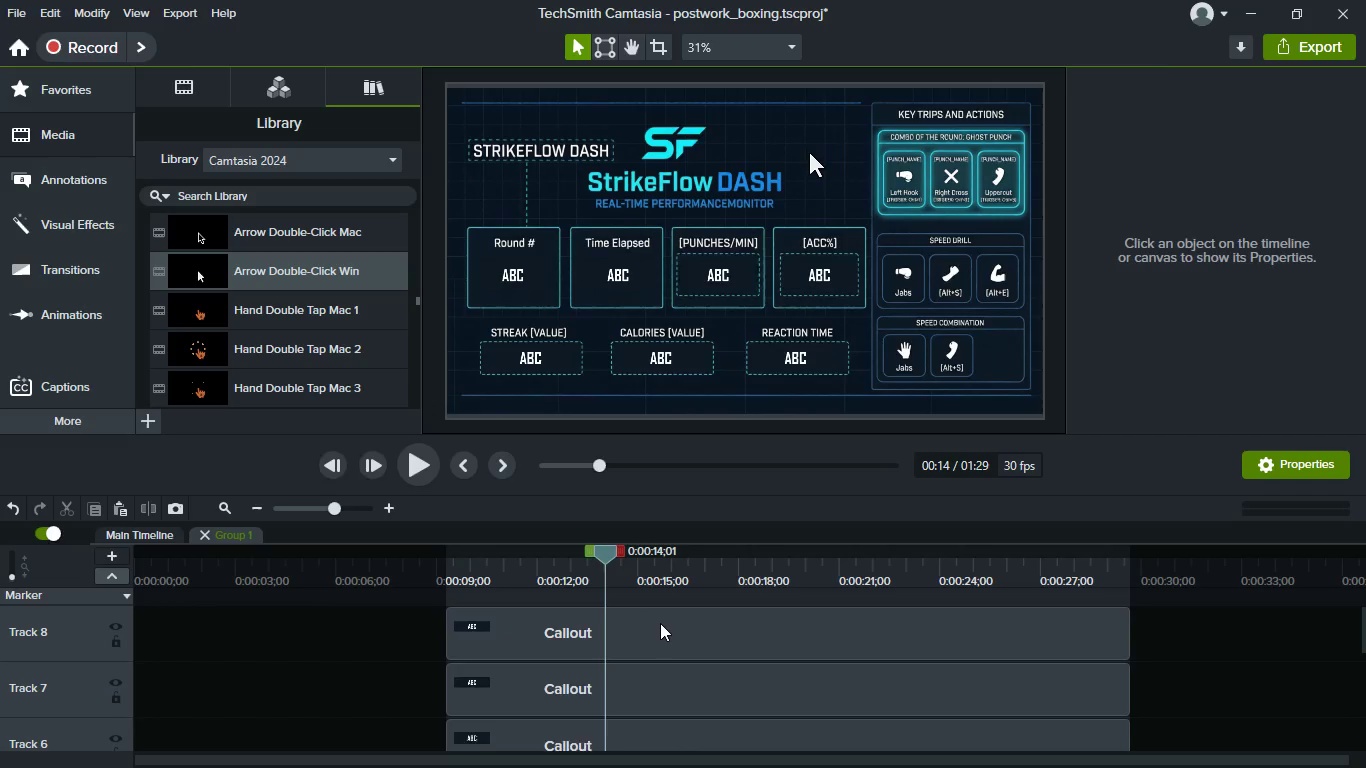 
left_click([660, 623])
 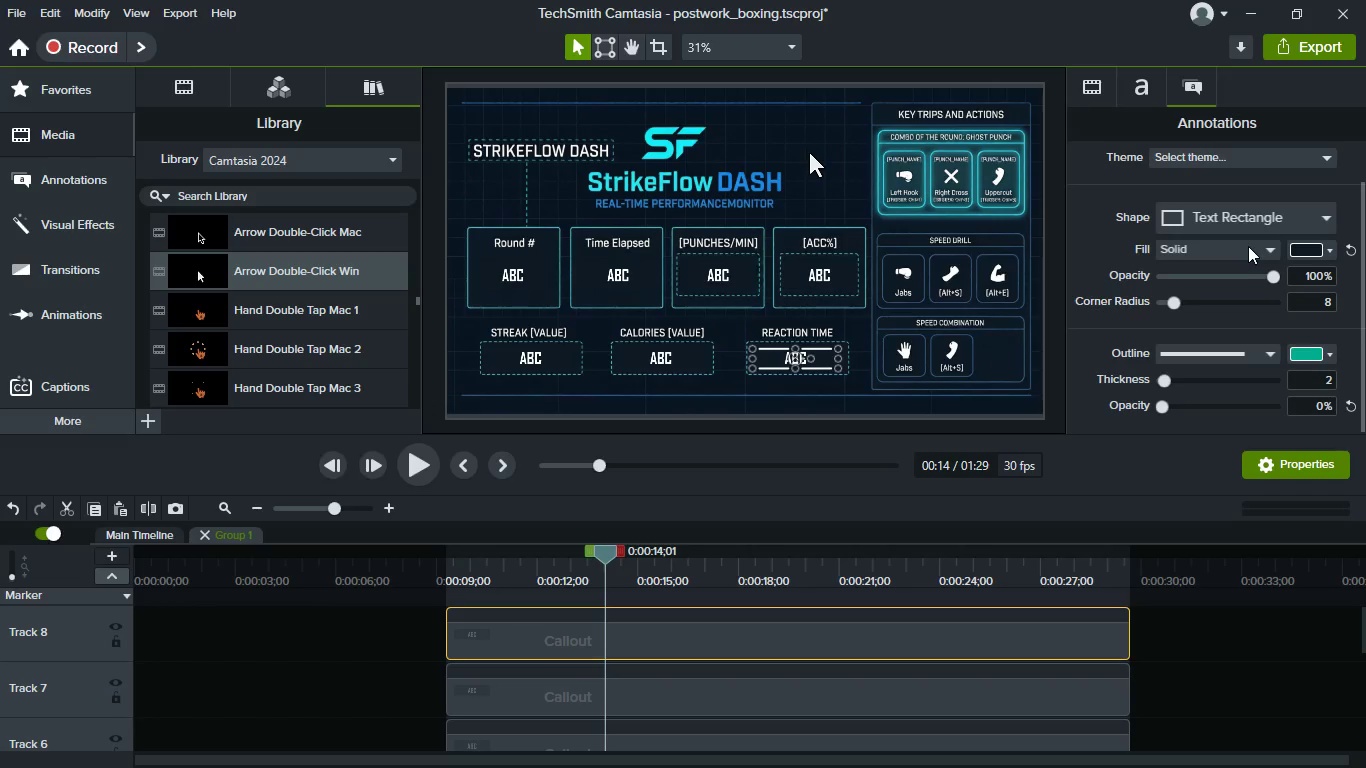 
scroll: coordinate [1230, 343], scroll_direction: down, amount: 6.0
 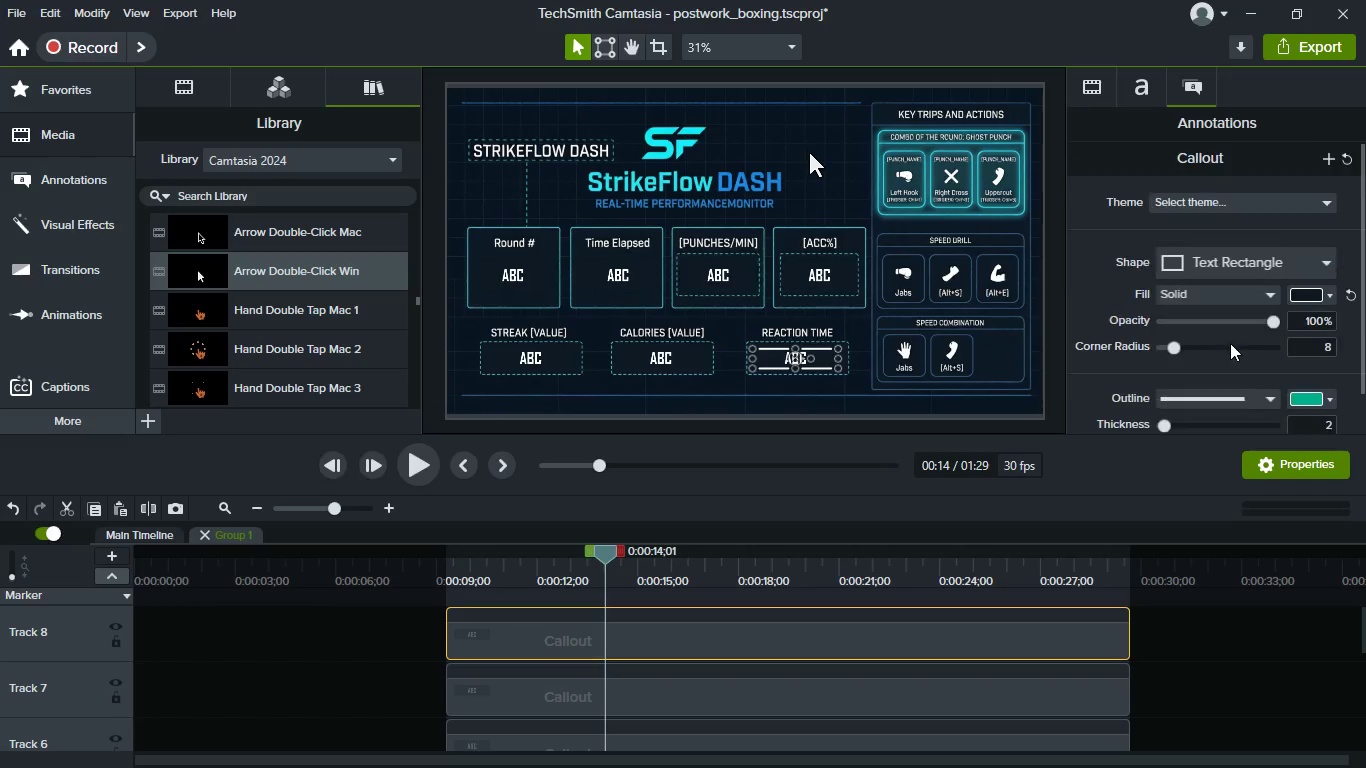 
left_click([1153, 83])
 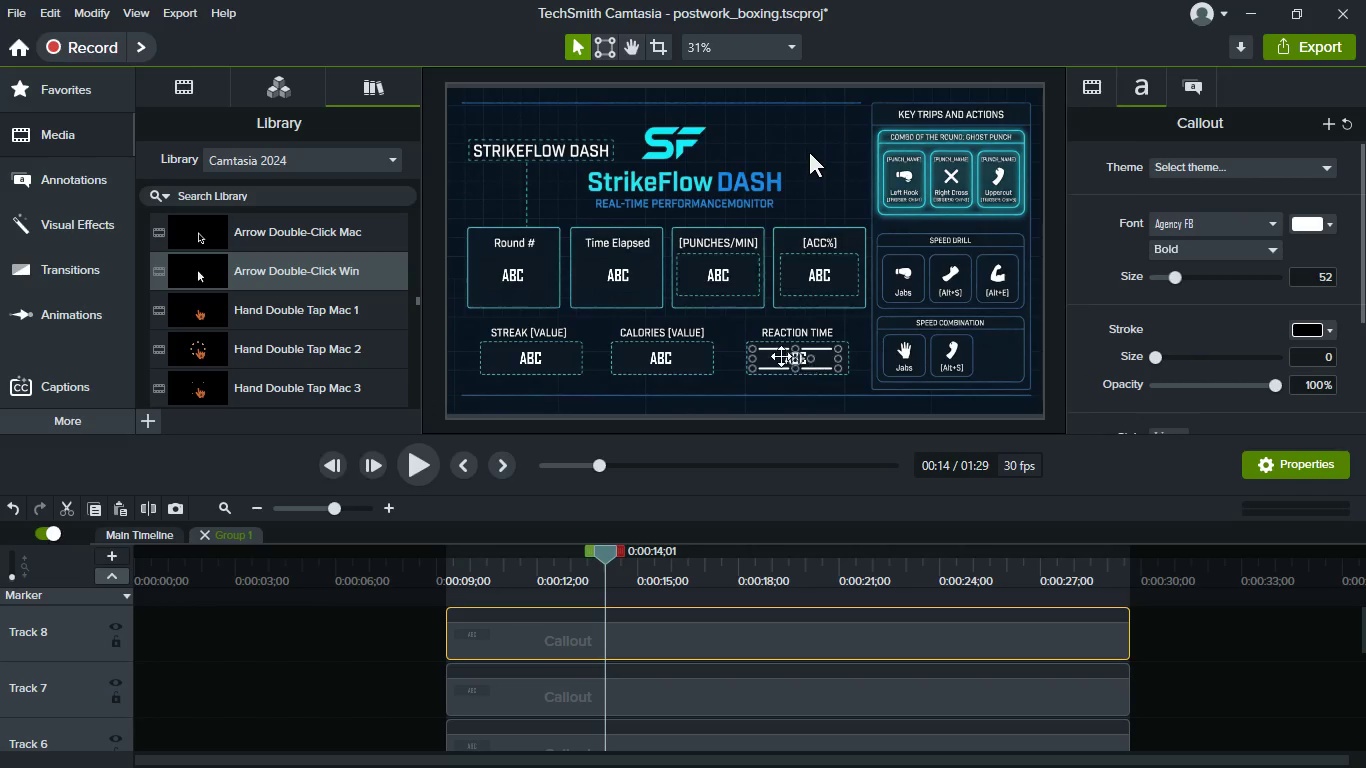 
scroll: coordinate [1230, 343], scroll_direction: up, amount: 6.0
 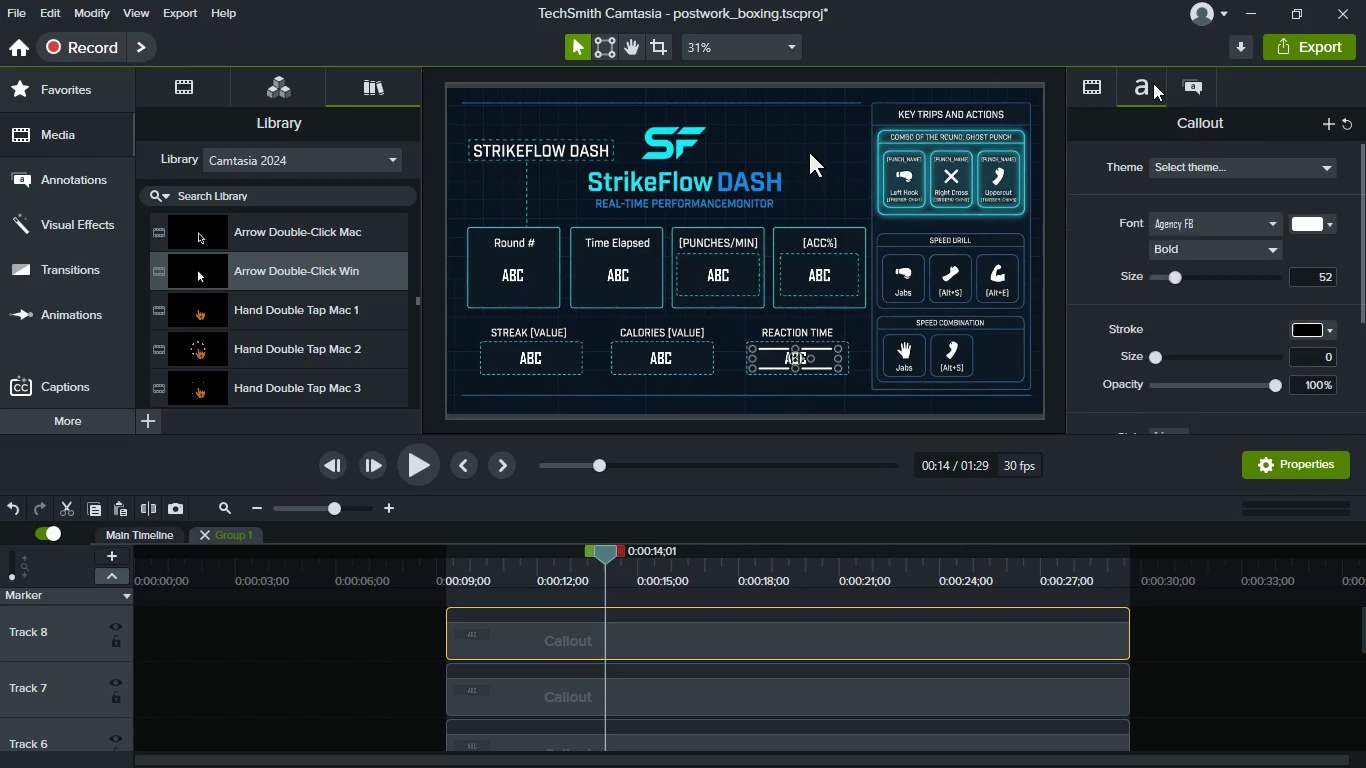 
double_click([784, 356])
 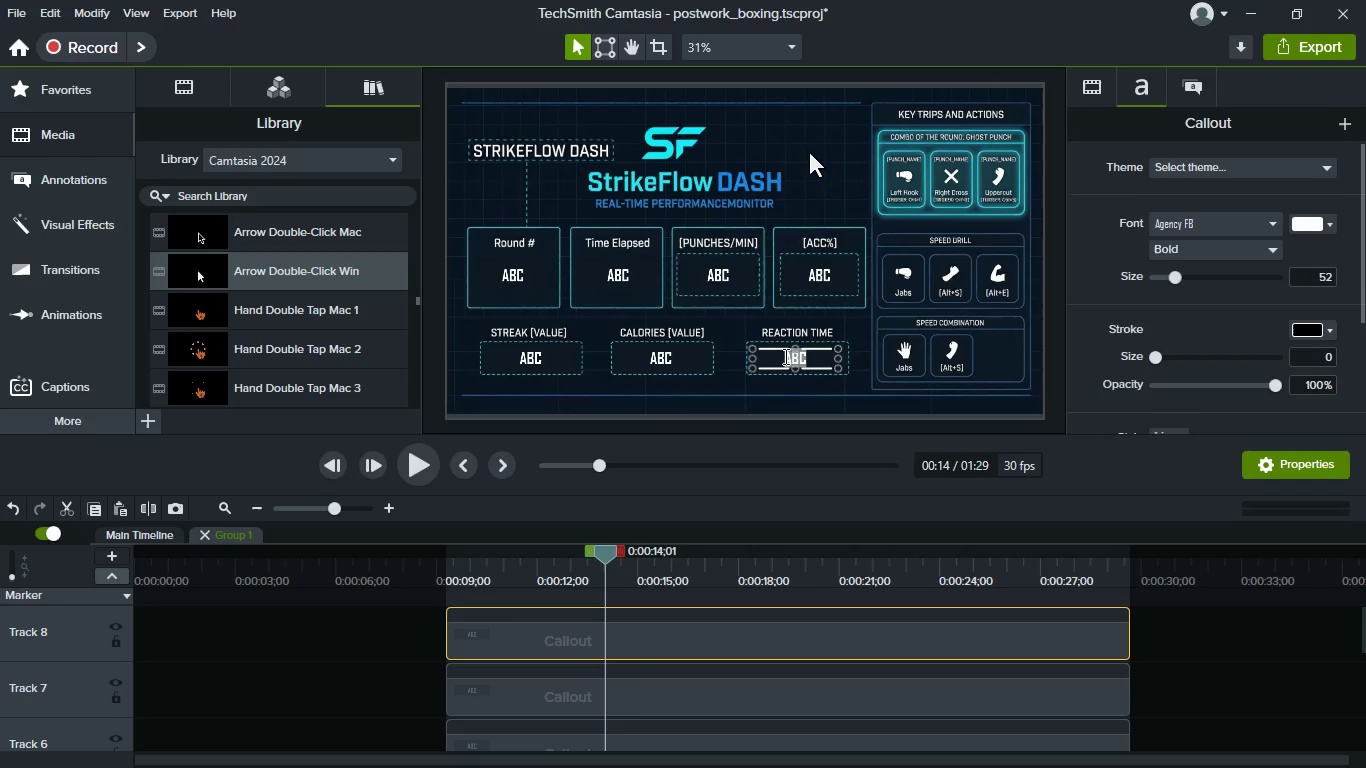 
type(000)
 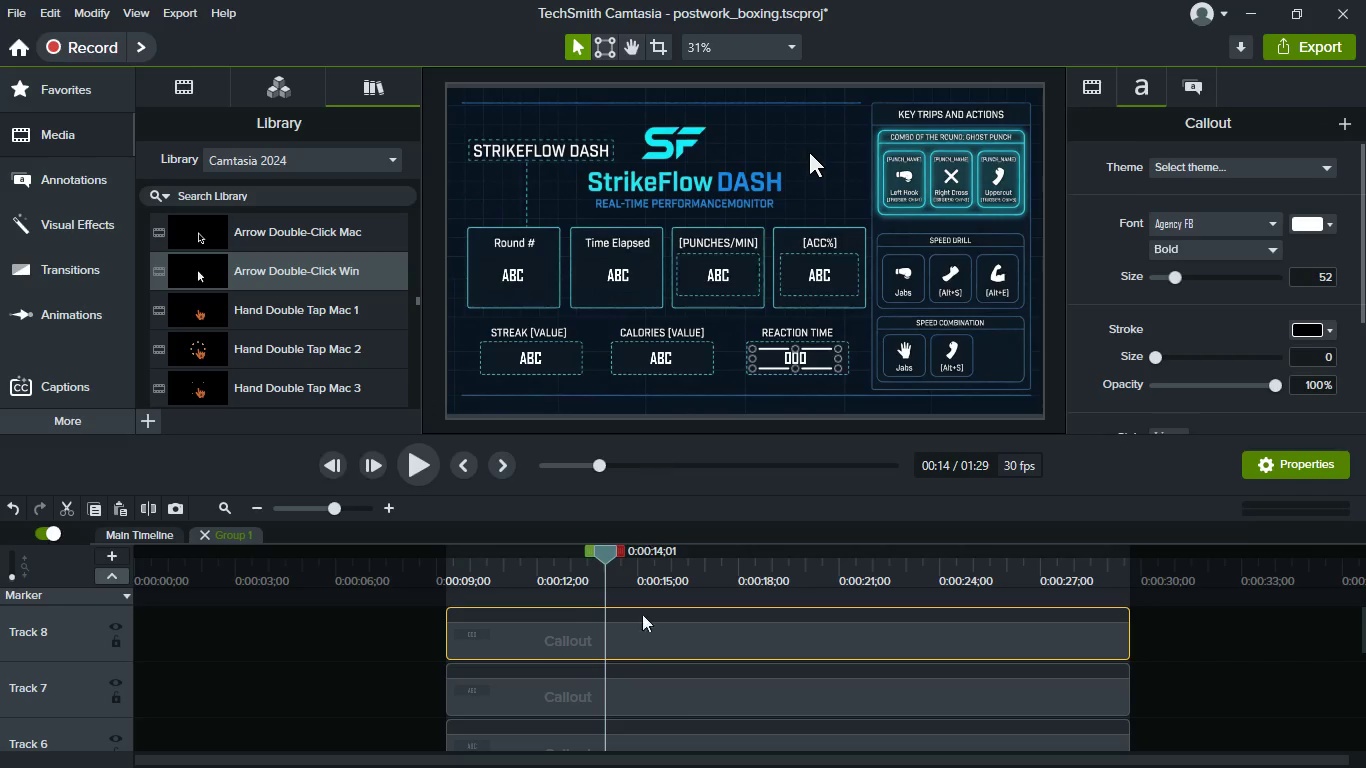 
left_click([648, 688])
 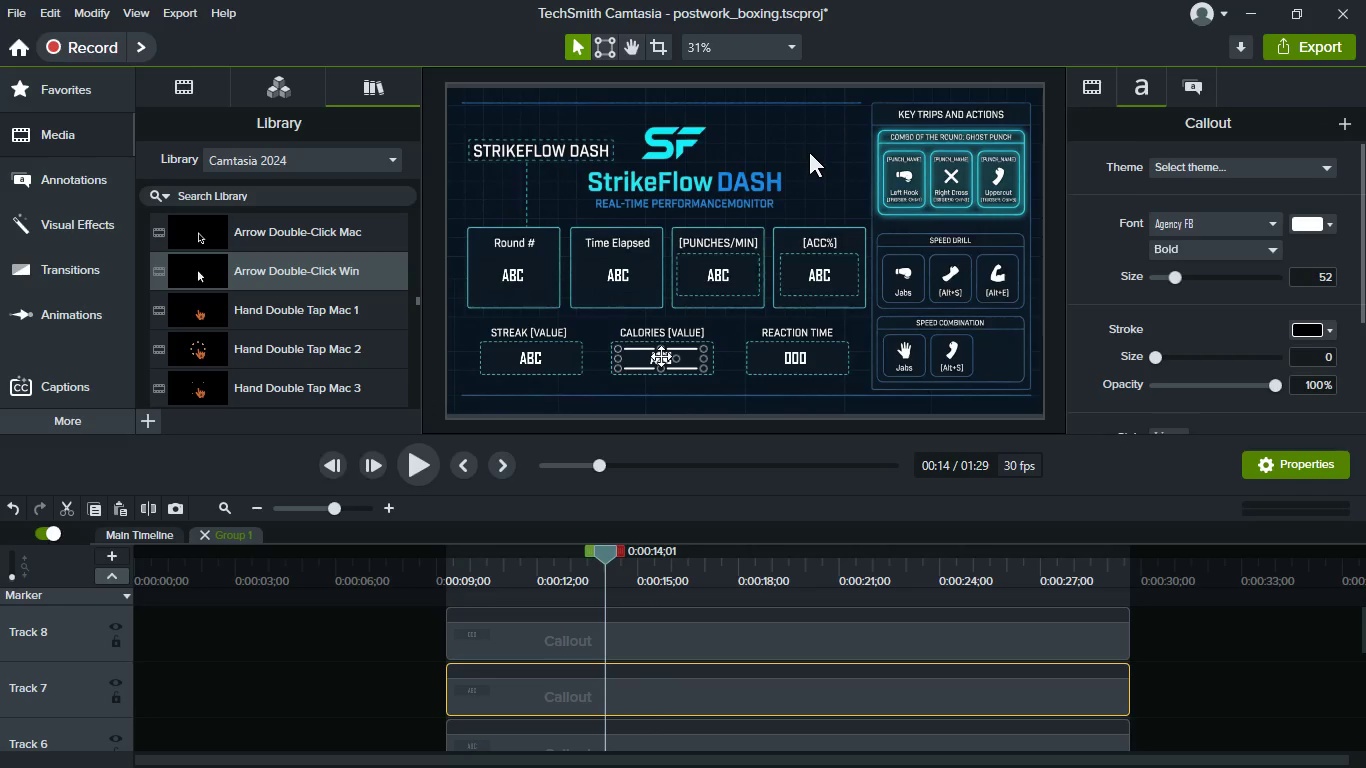 
double_click([661, 356])
 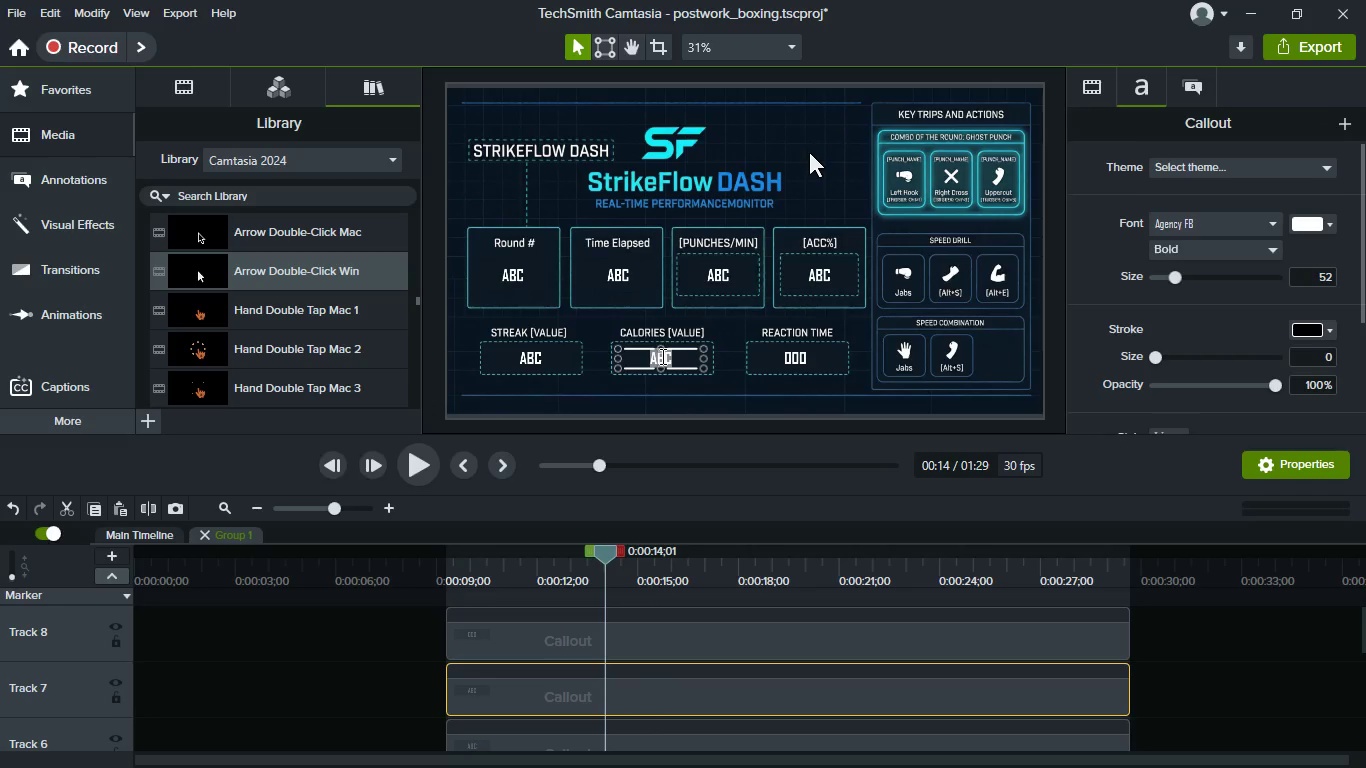 
type(000)
 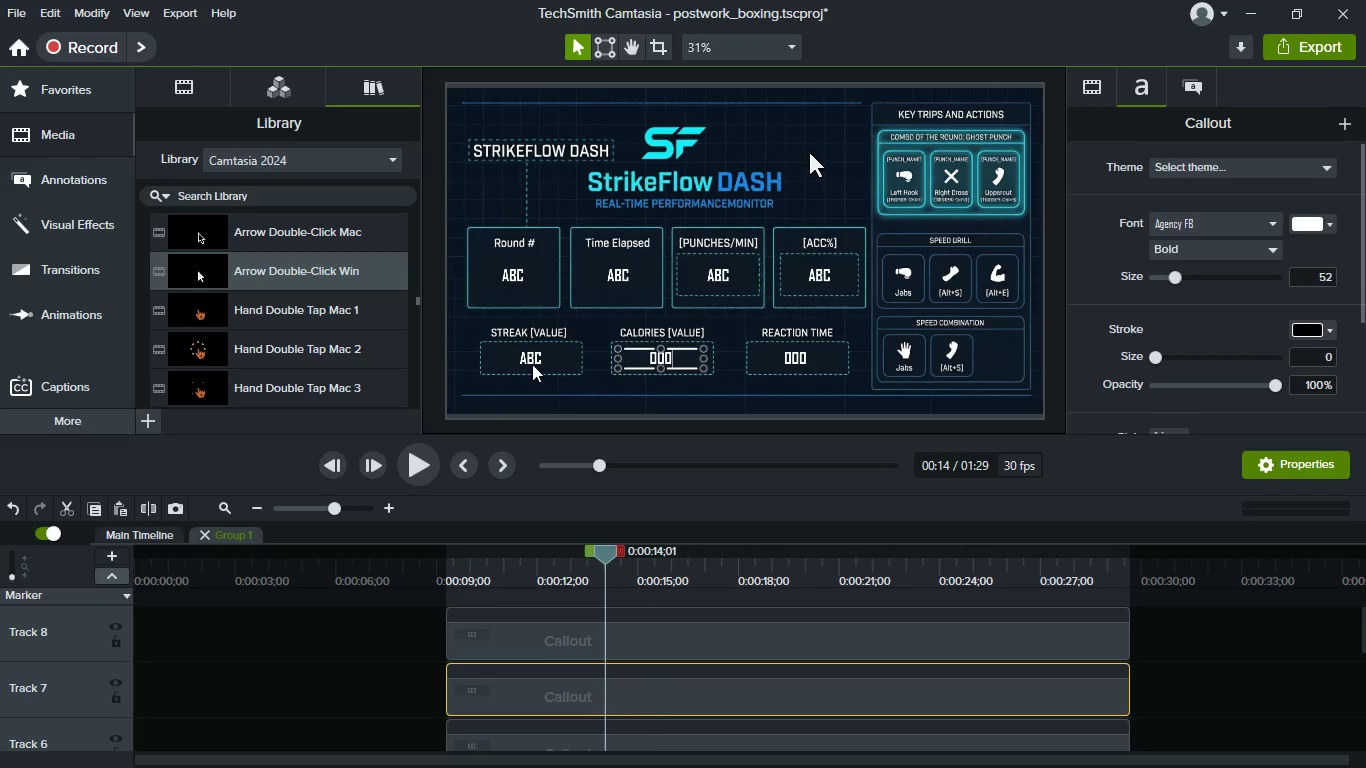 
left_click([532, 353])
 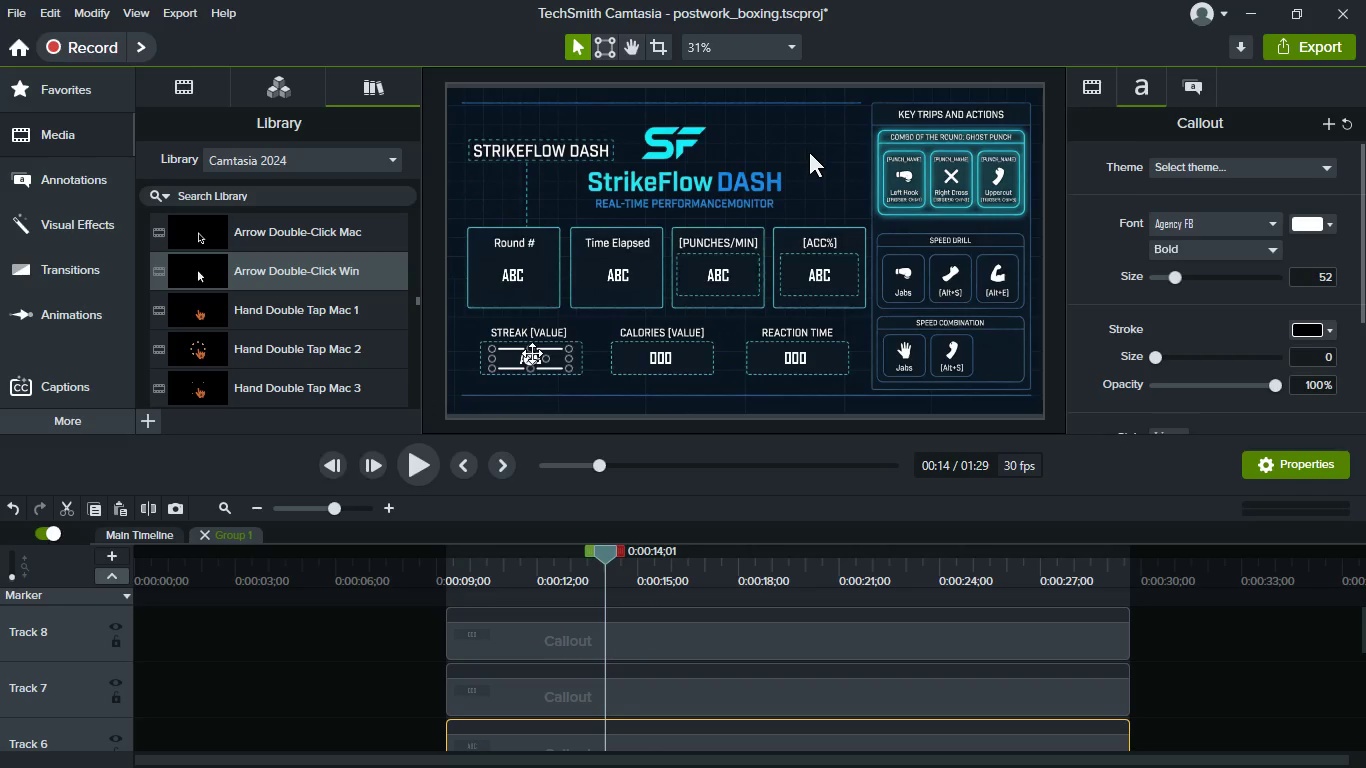 
double_click([532, 353])
 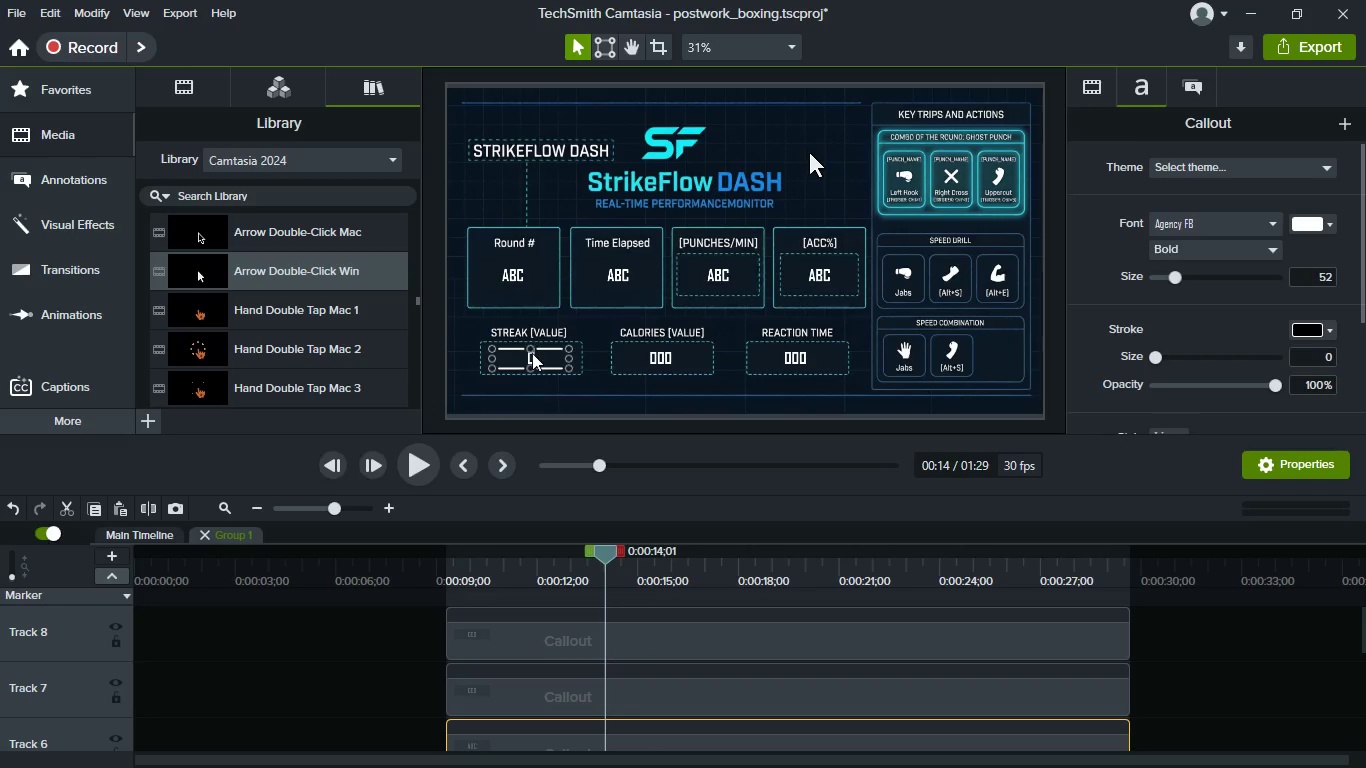 
type(000)
 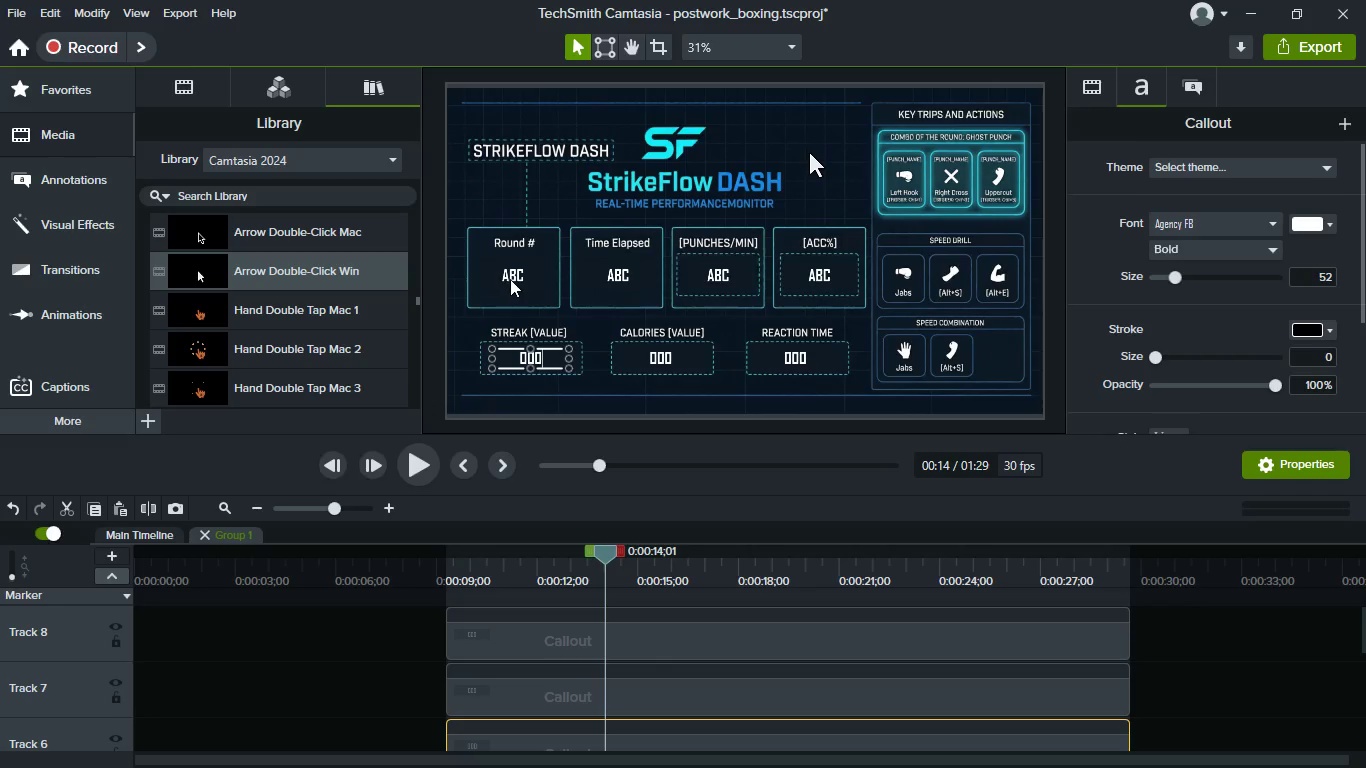 
left_click([511, 278])
 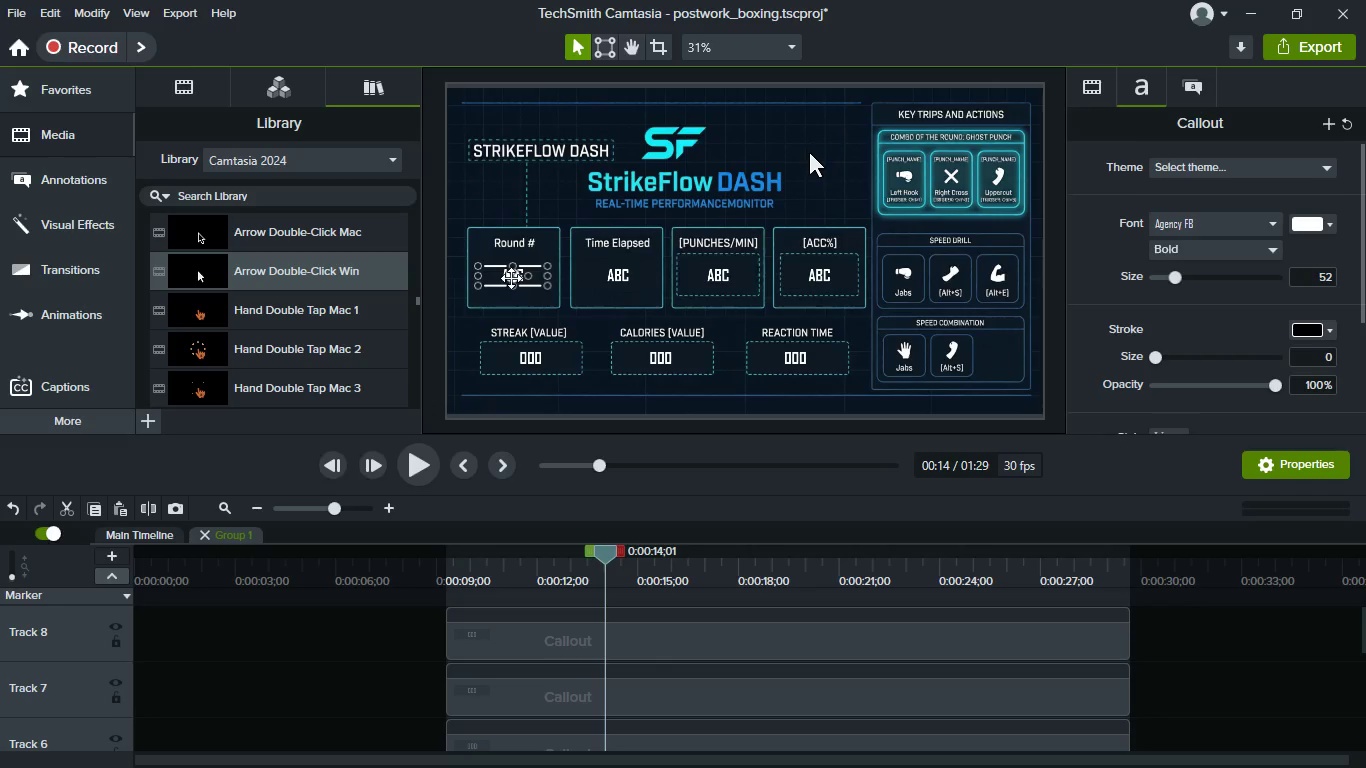 
double_click([511, 278])
 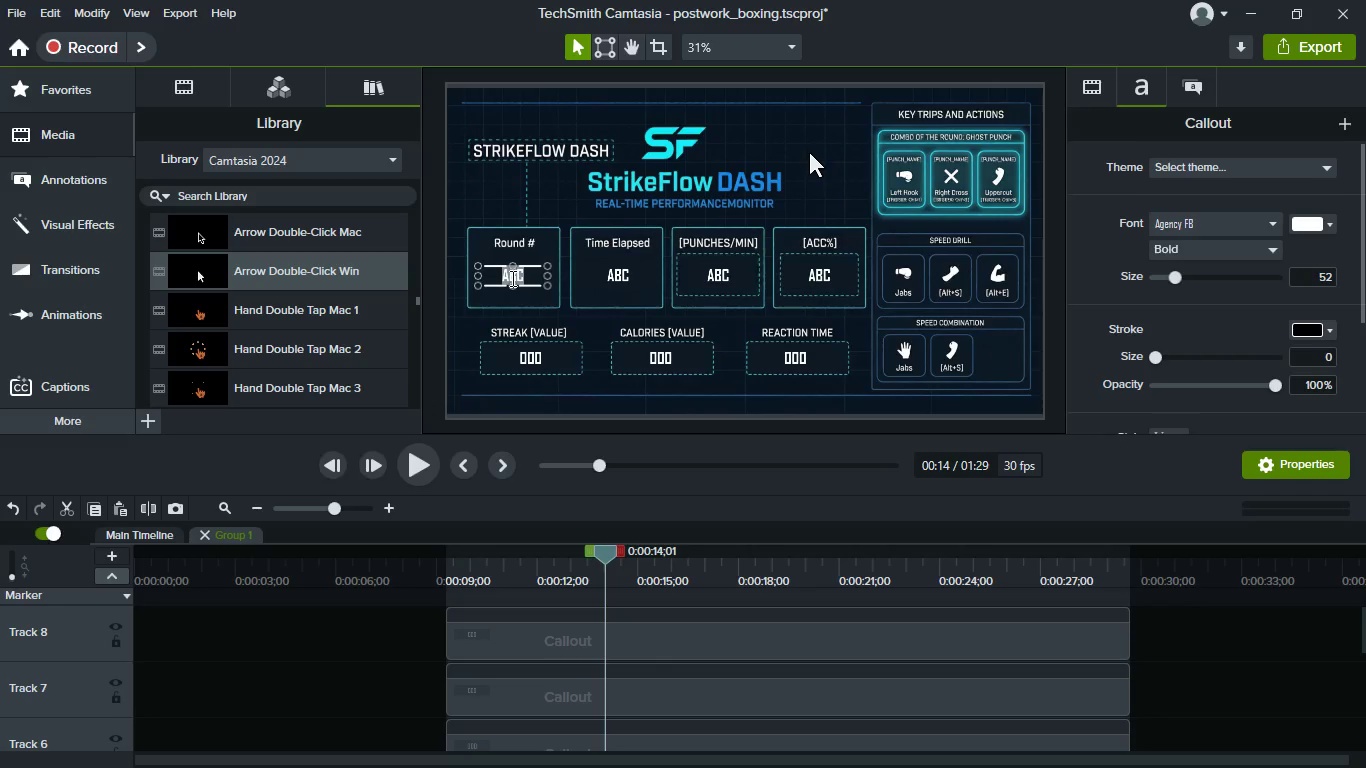 
type(01)
 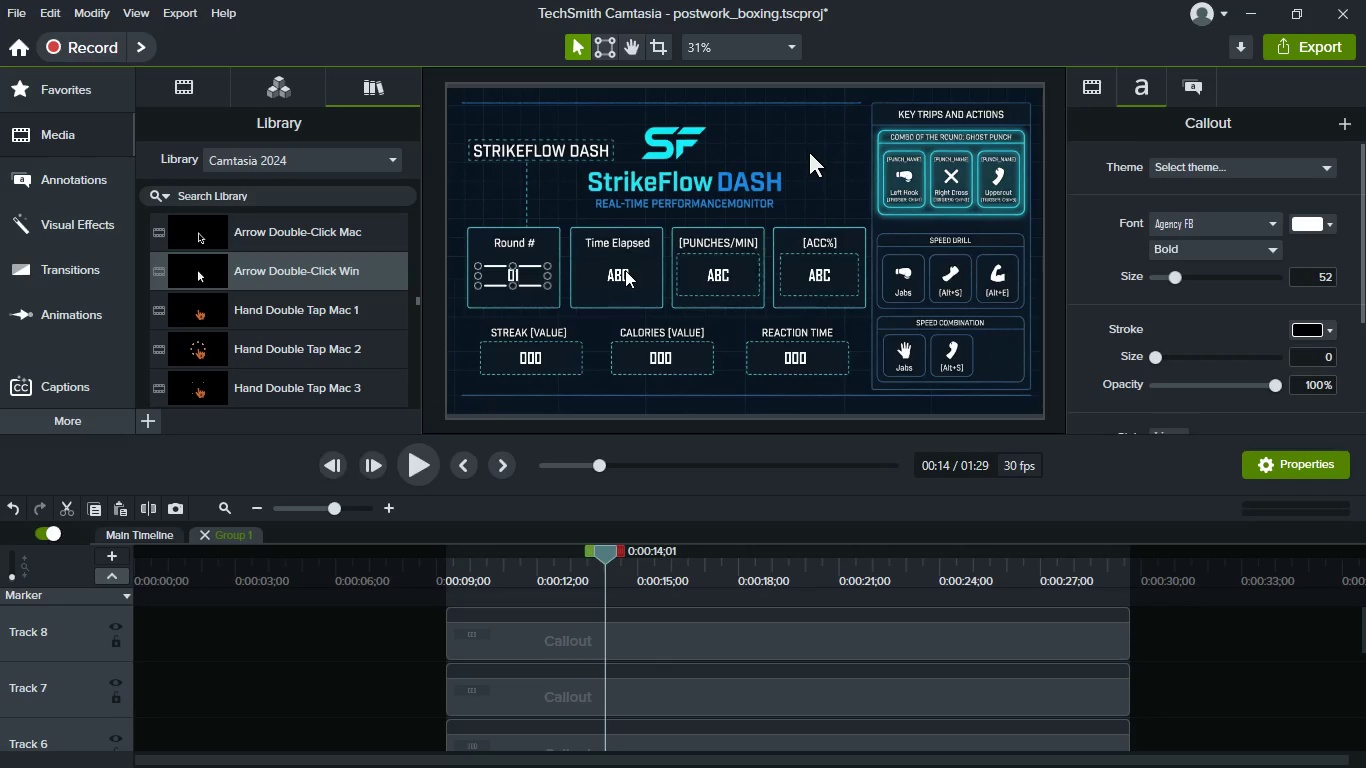 
double_click([623, 270])
 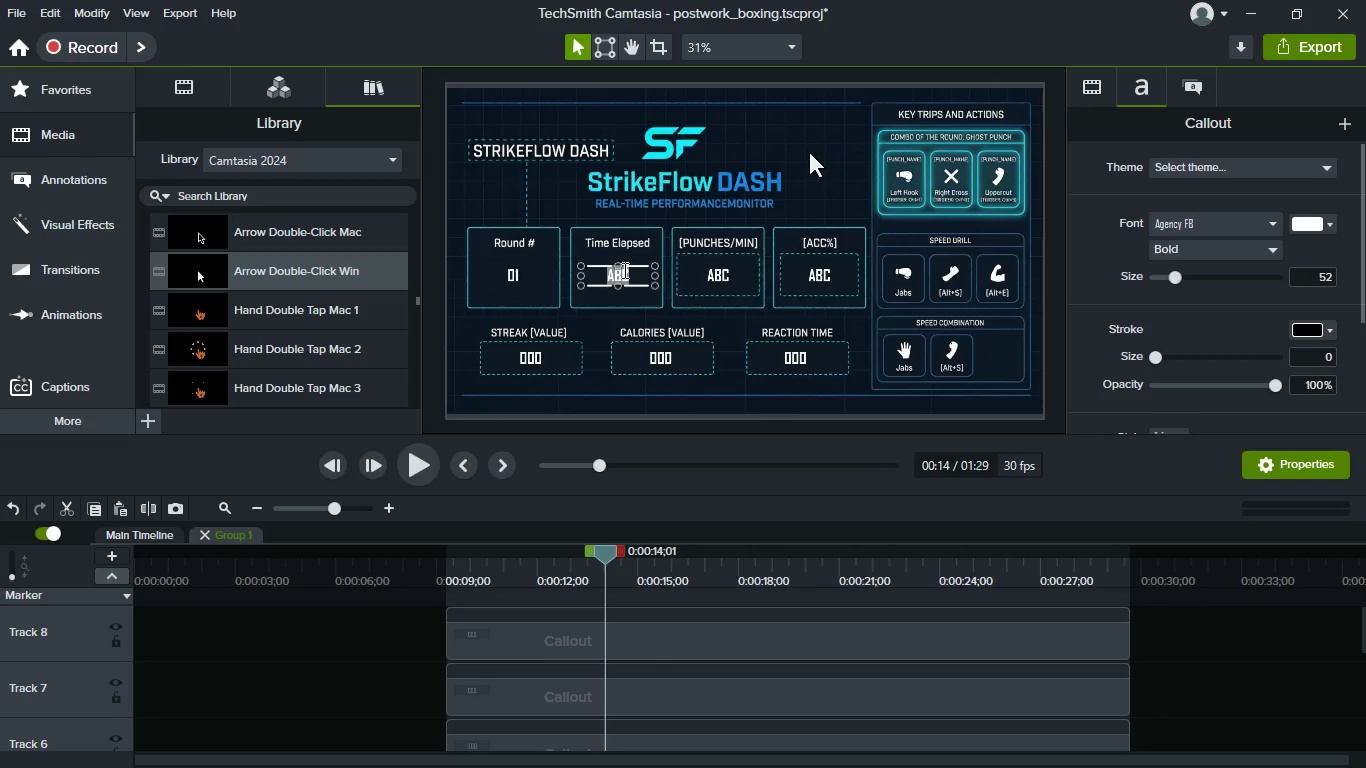 
type(000)
key(Backspace)
type(:00)
 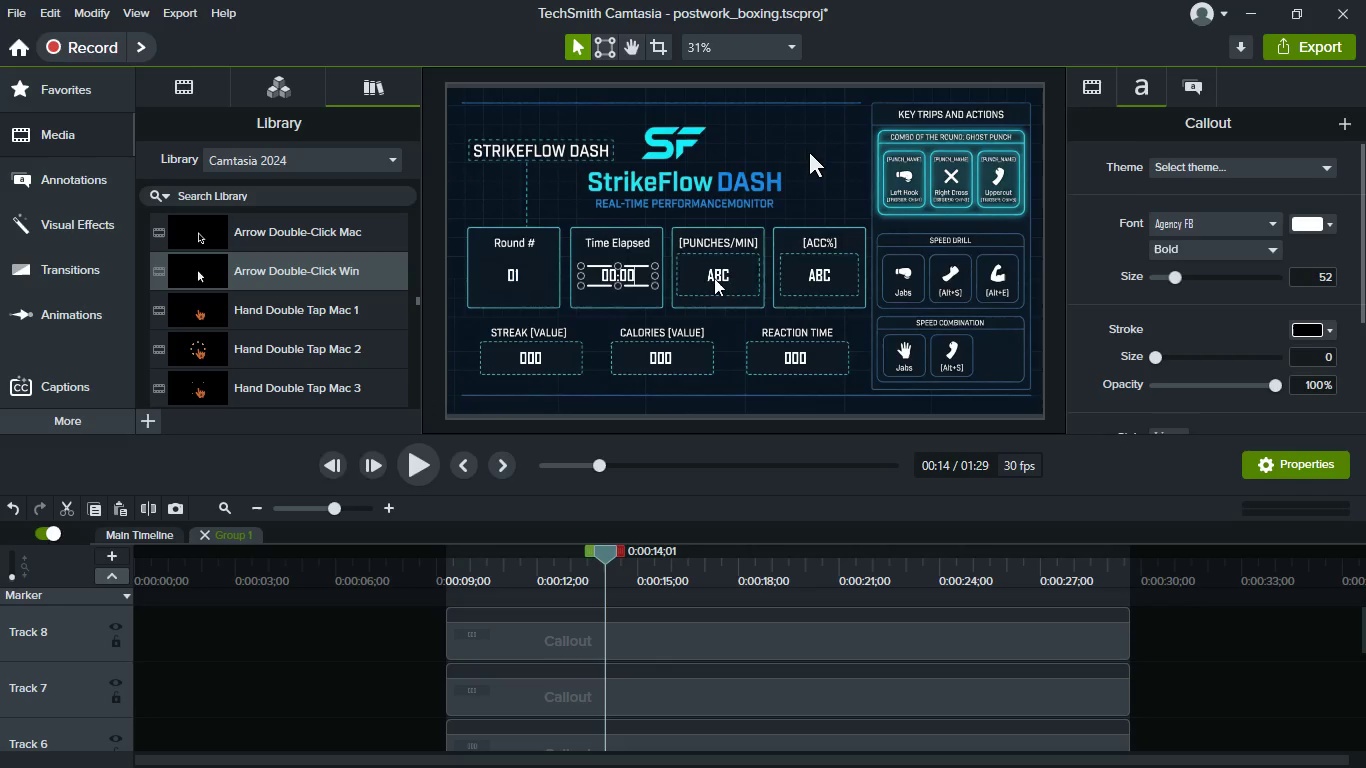 
double_click([714, 278])
 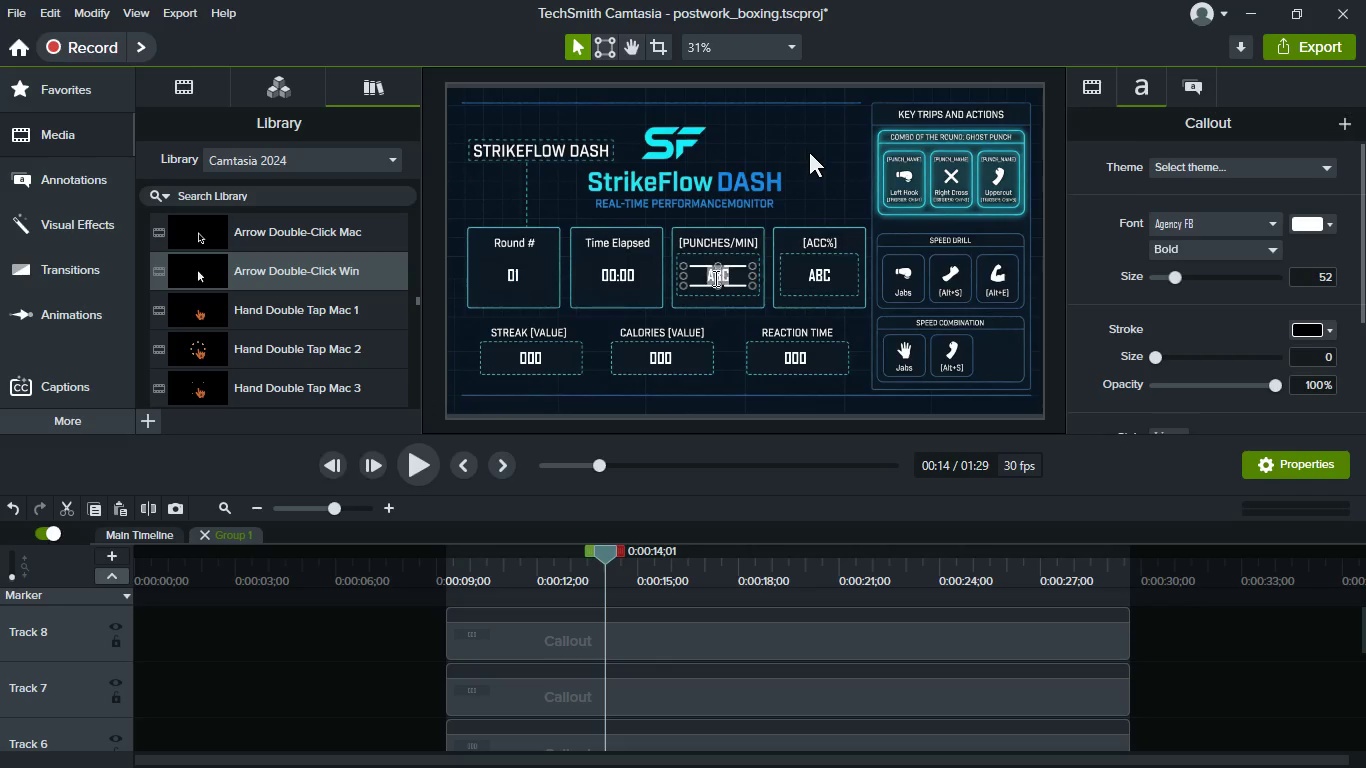 
triple_click([714, 278])
 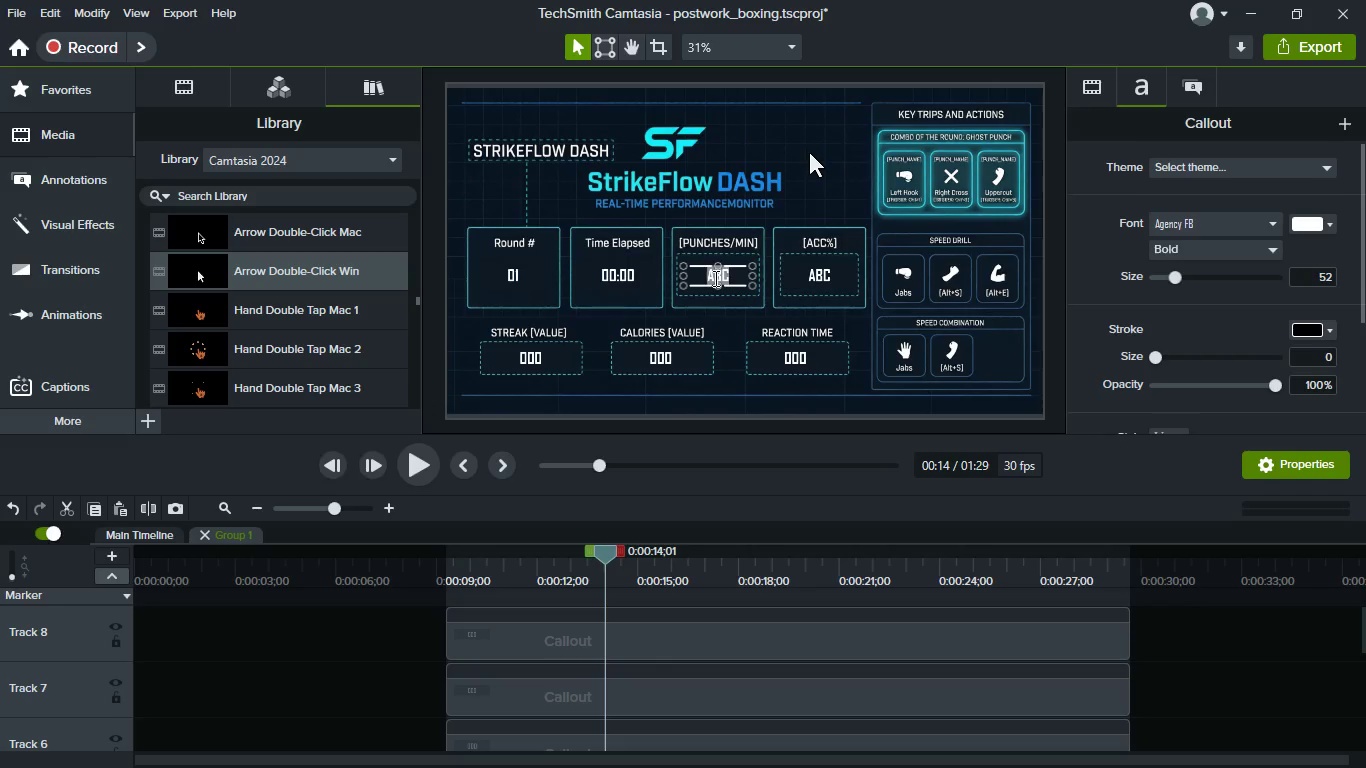 
type(000)
 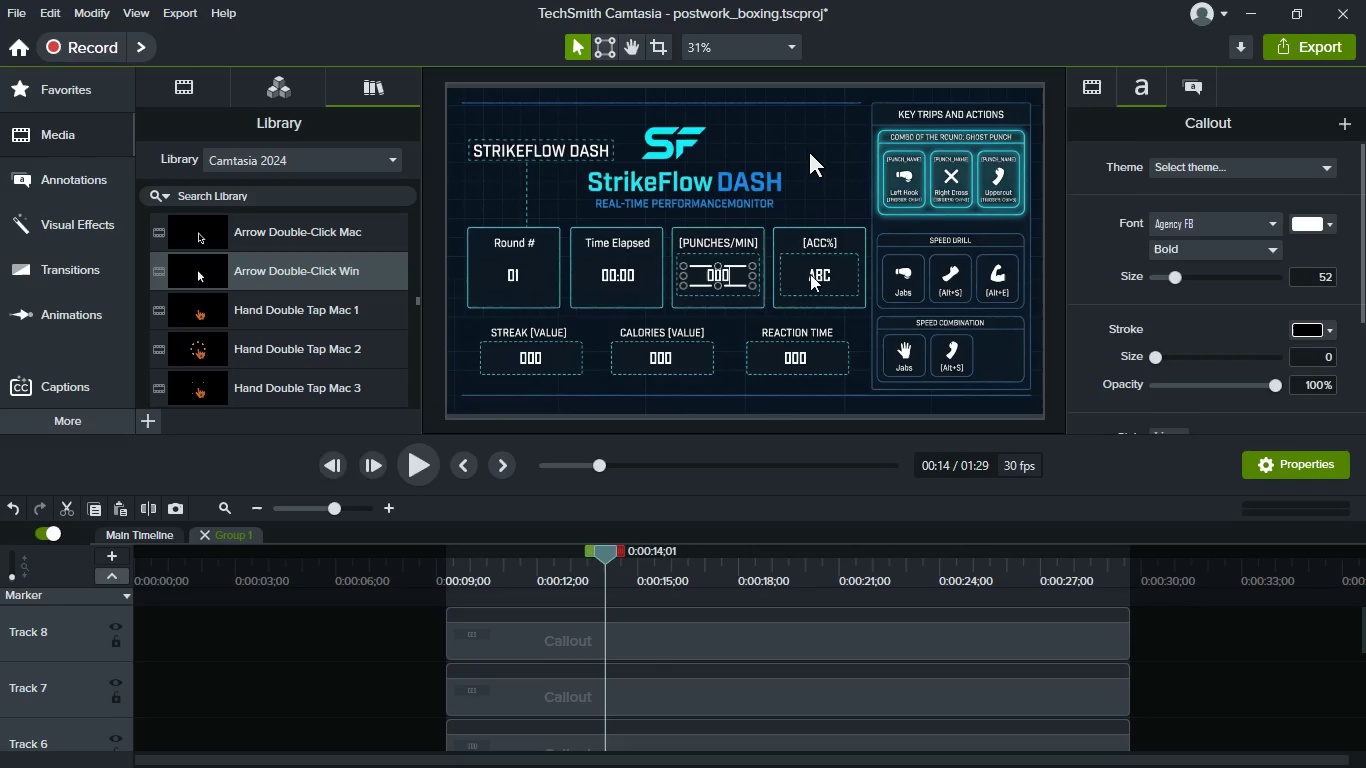 
double_click([810, 274])
 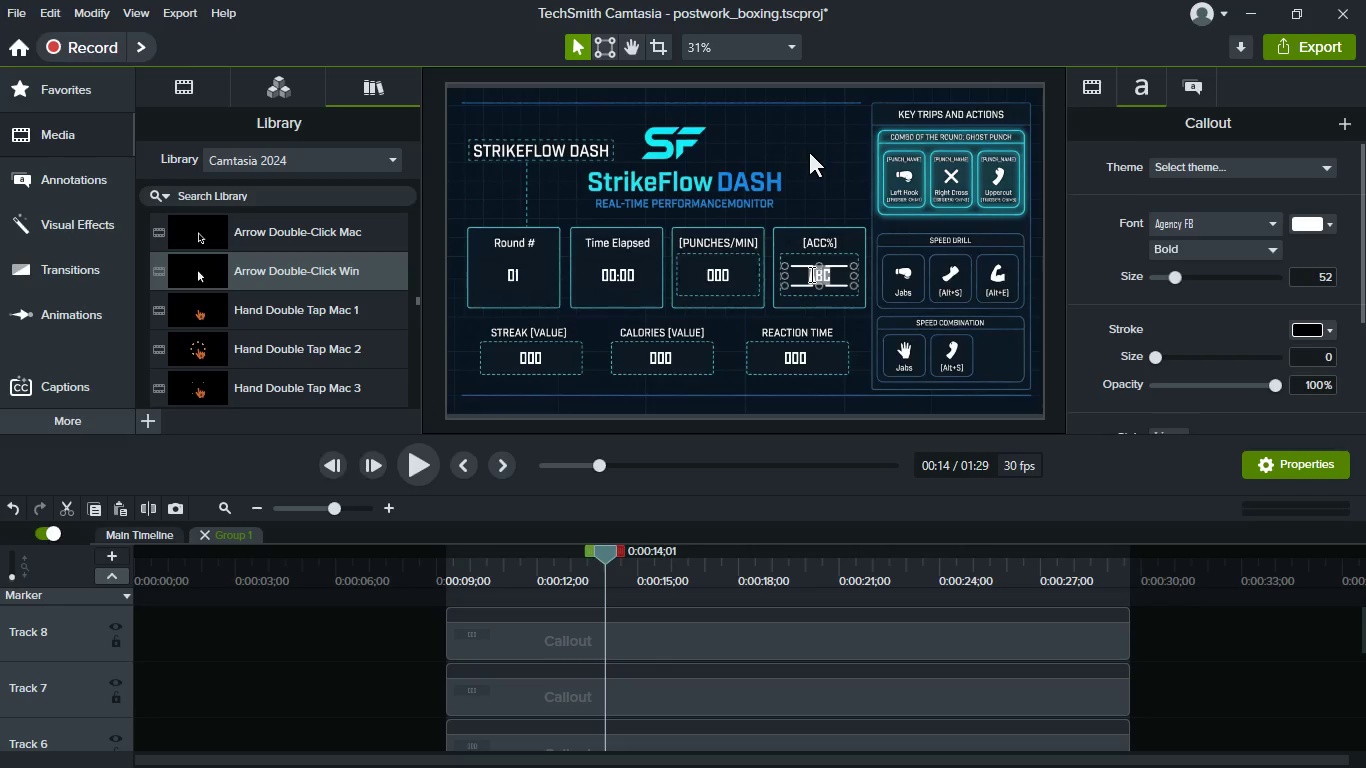 
type(50)
 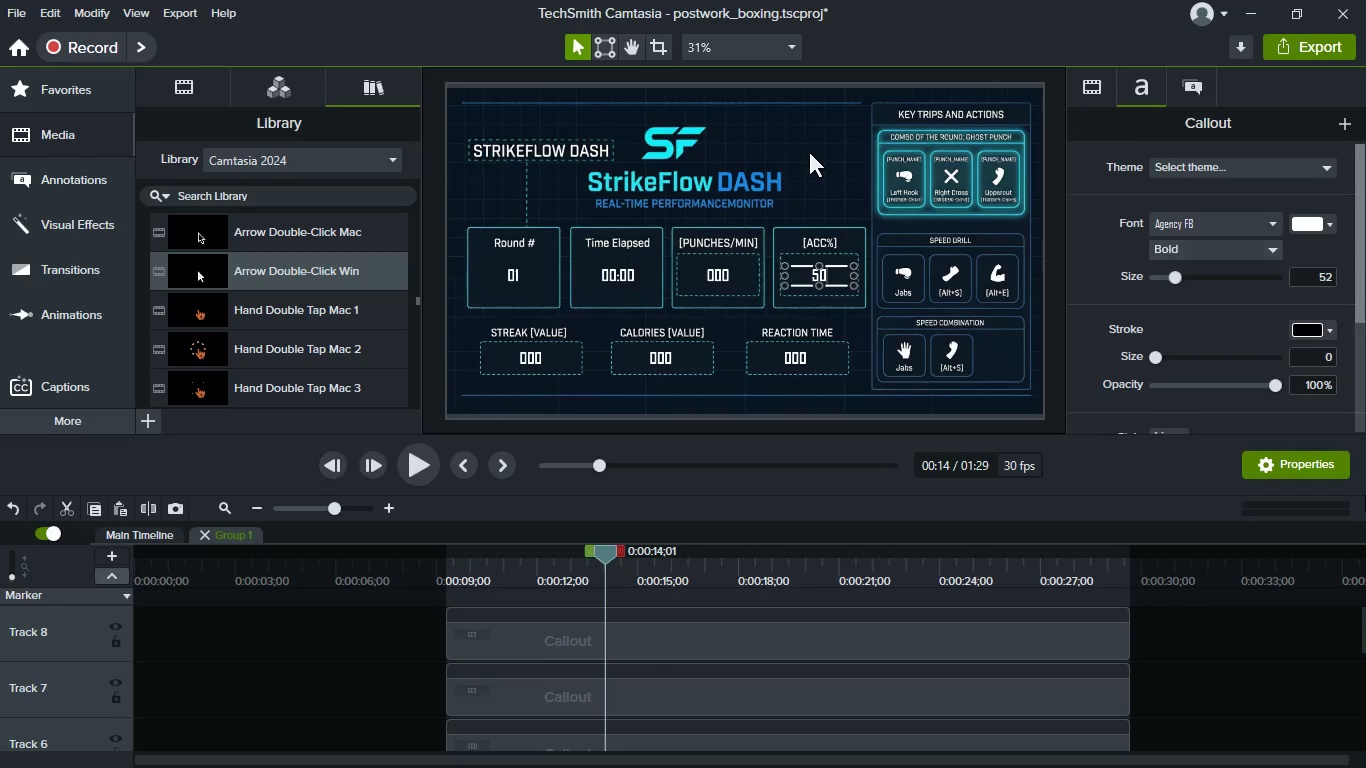 
left_click([1239, 673])
 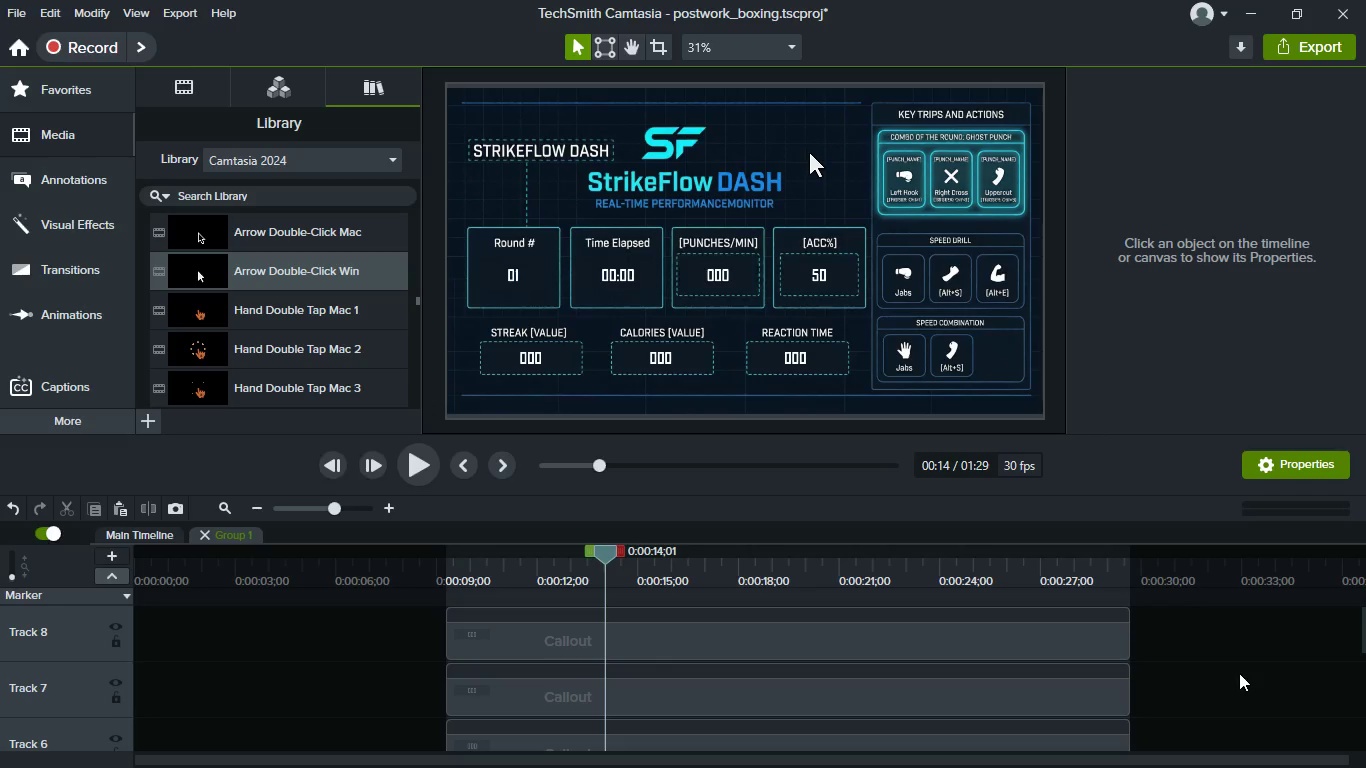 
key(Control+S)
 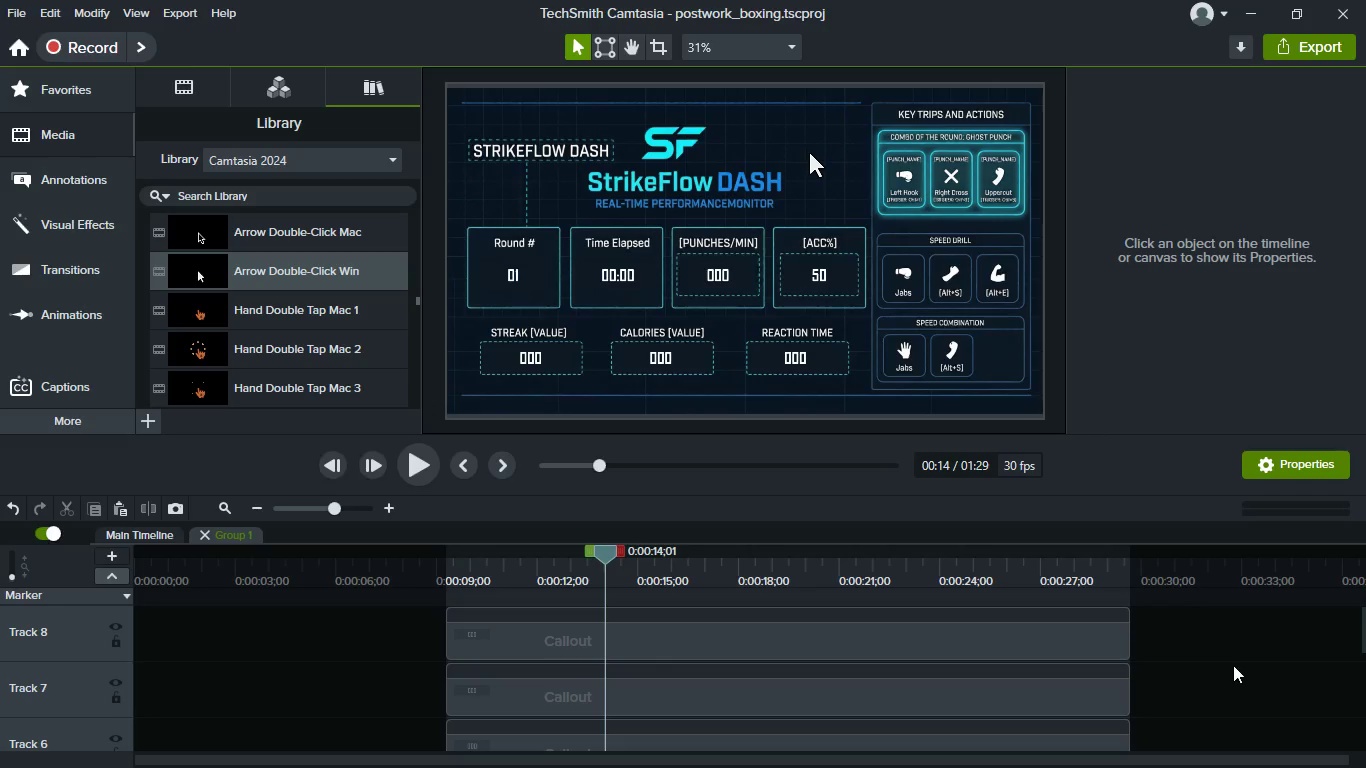 
mouse_move([919, 659])
 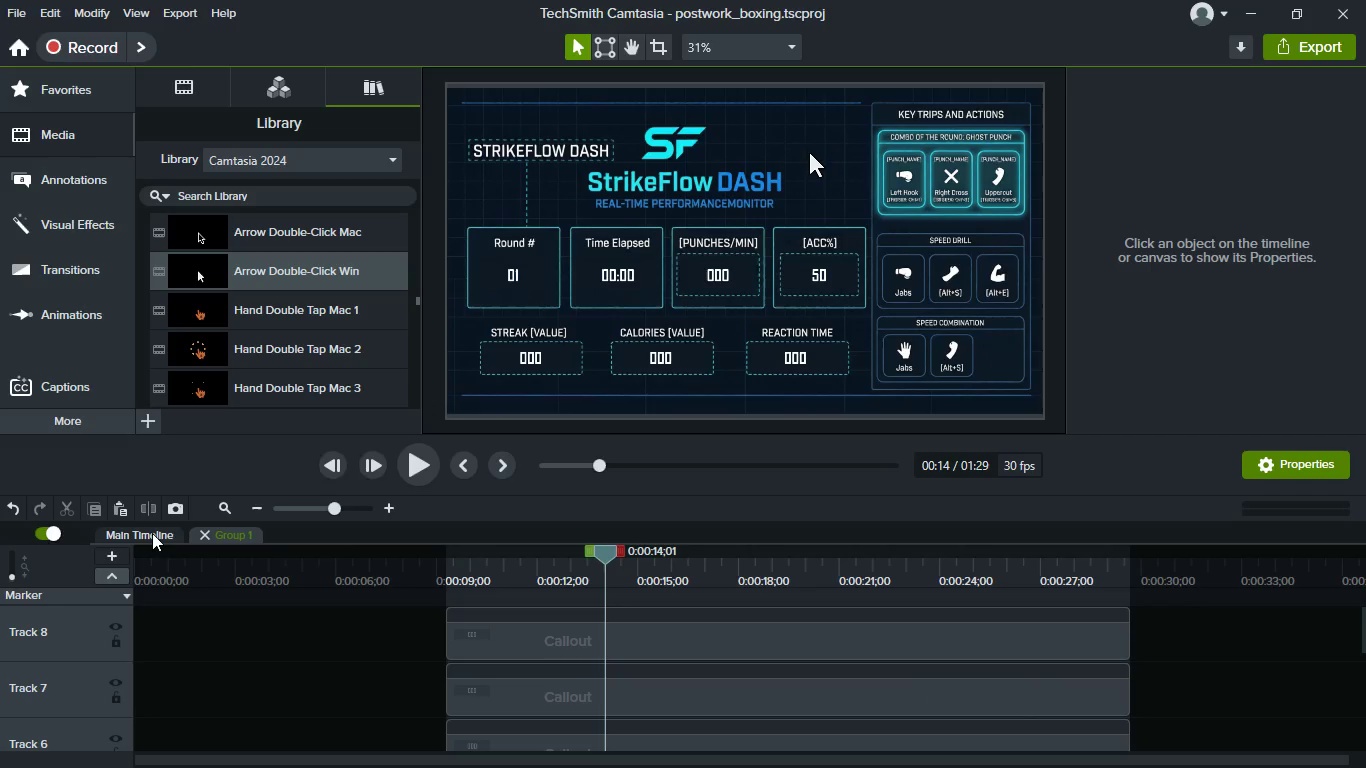 
left_click([152, 533])
 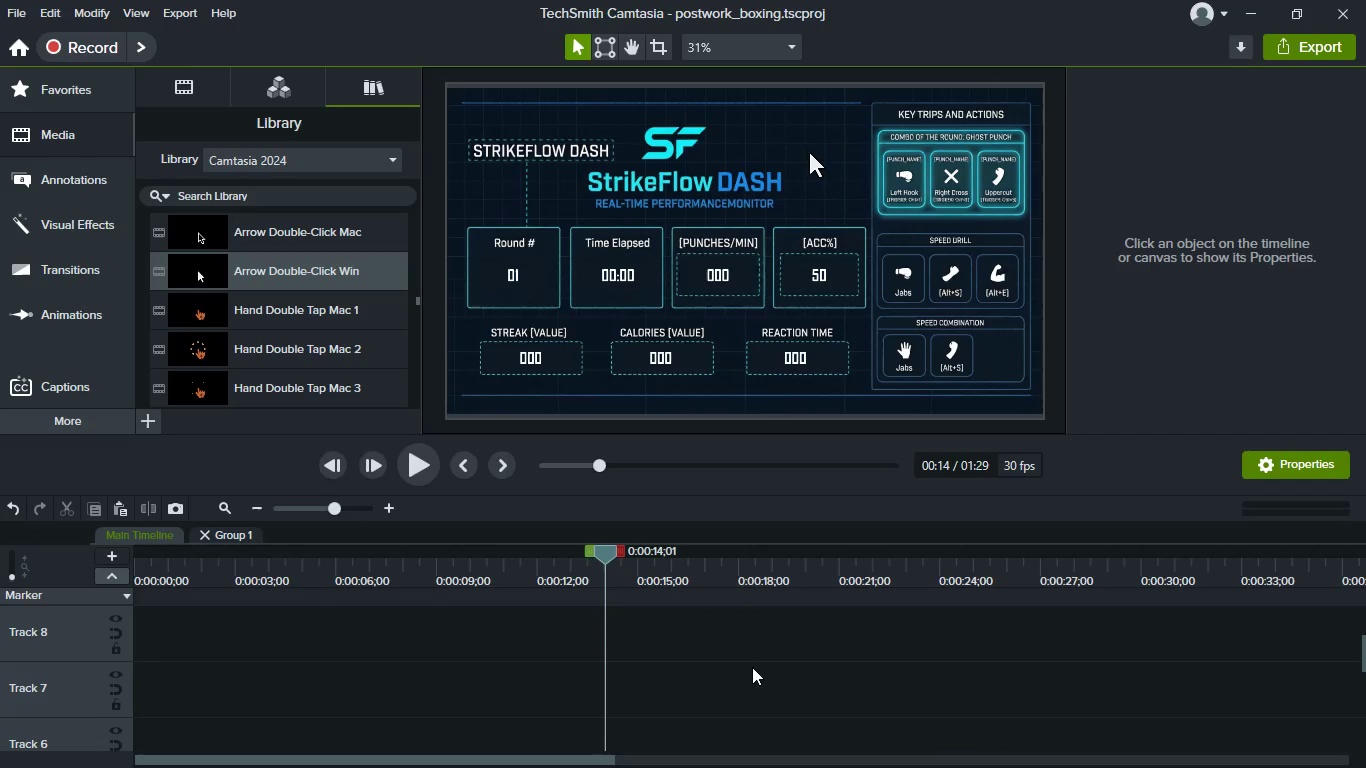 
scroll: coordinate [752, 667], scroll_direction: down, amount: 7.0
 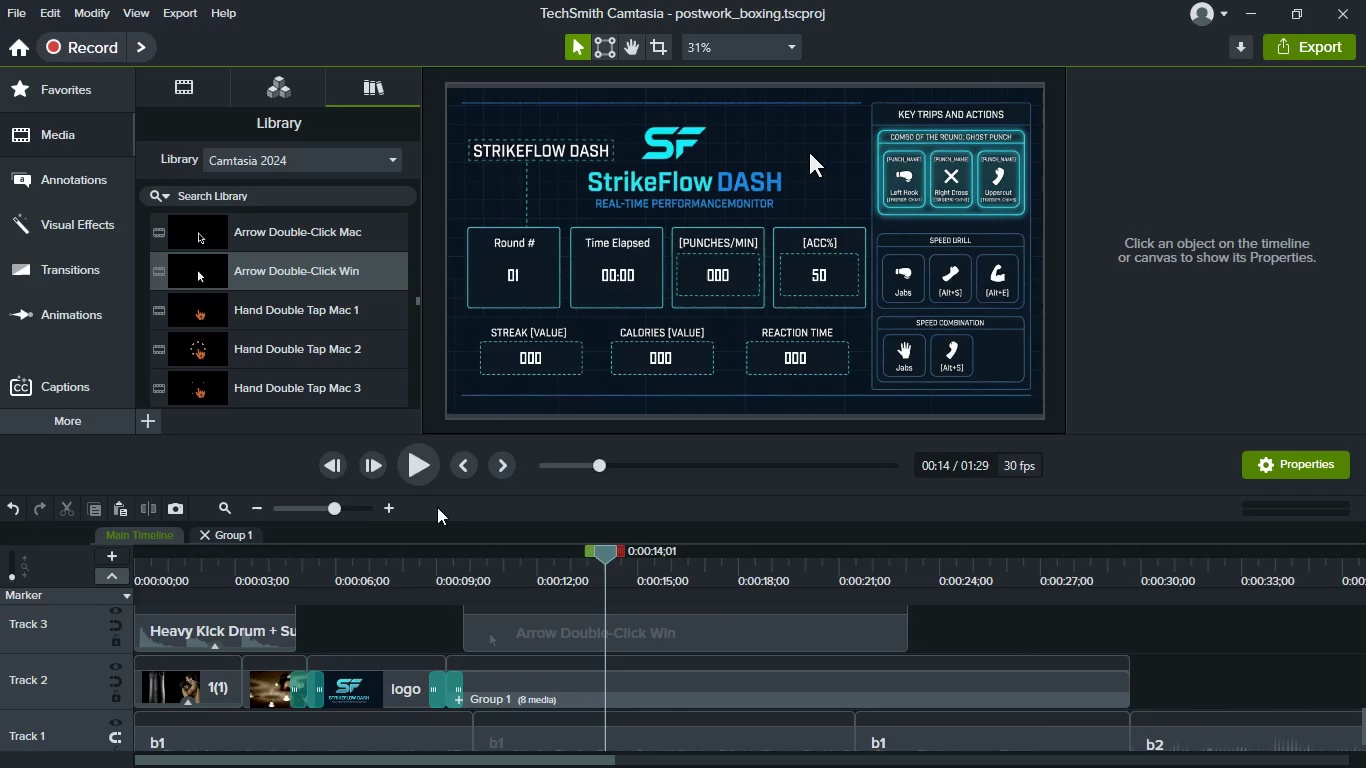 
key(Meta+MetaLeft)
 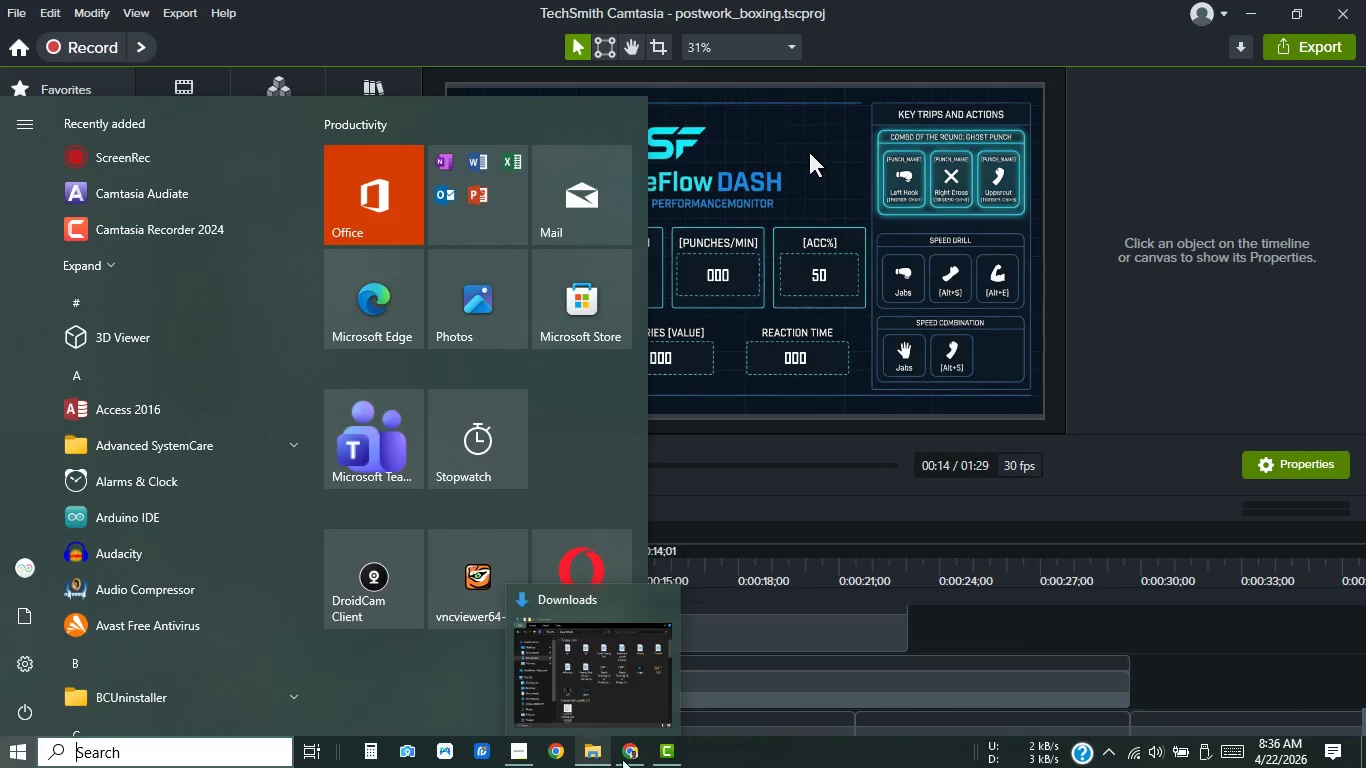 
left_click([627, 751])
 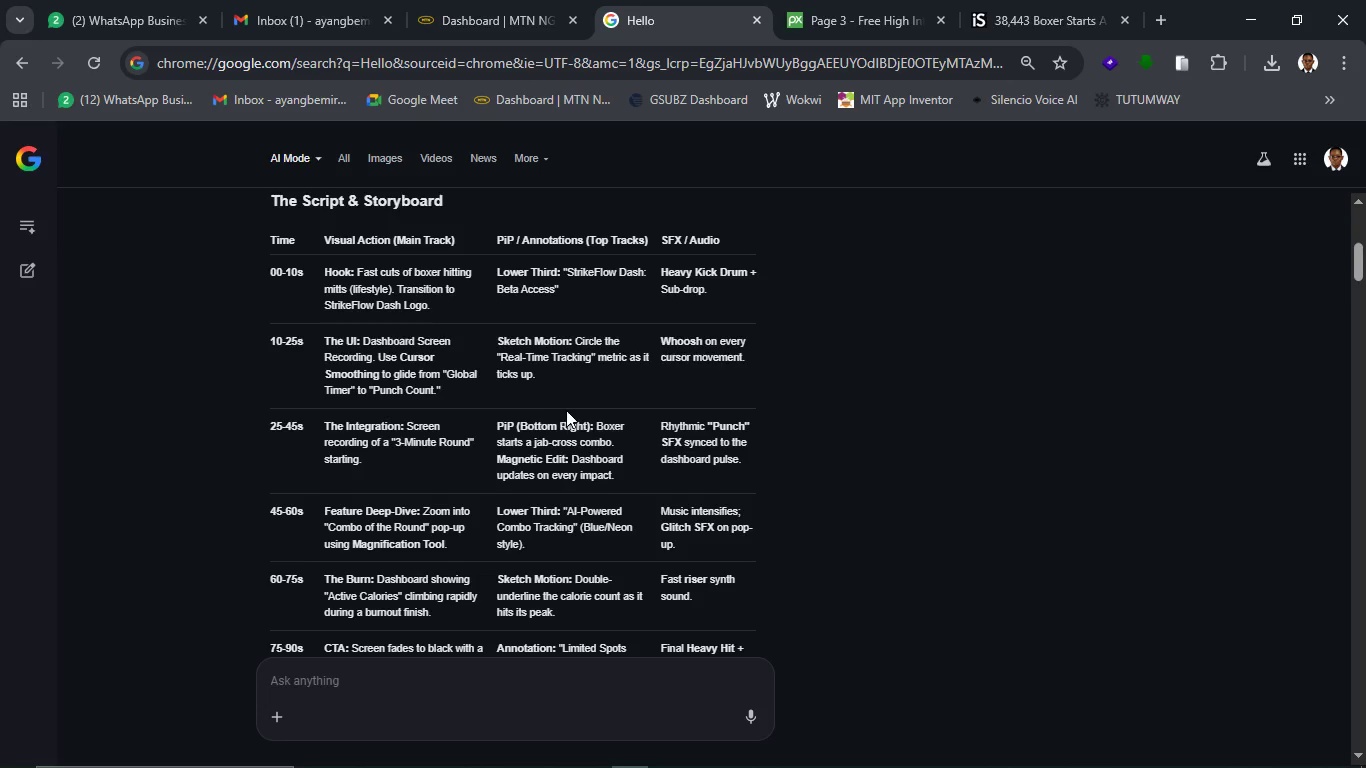 
wait(18.78)
 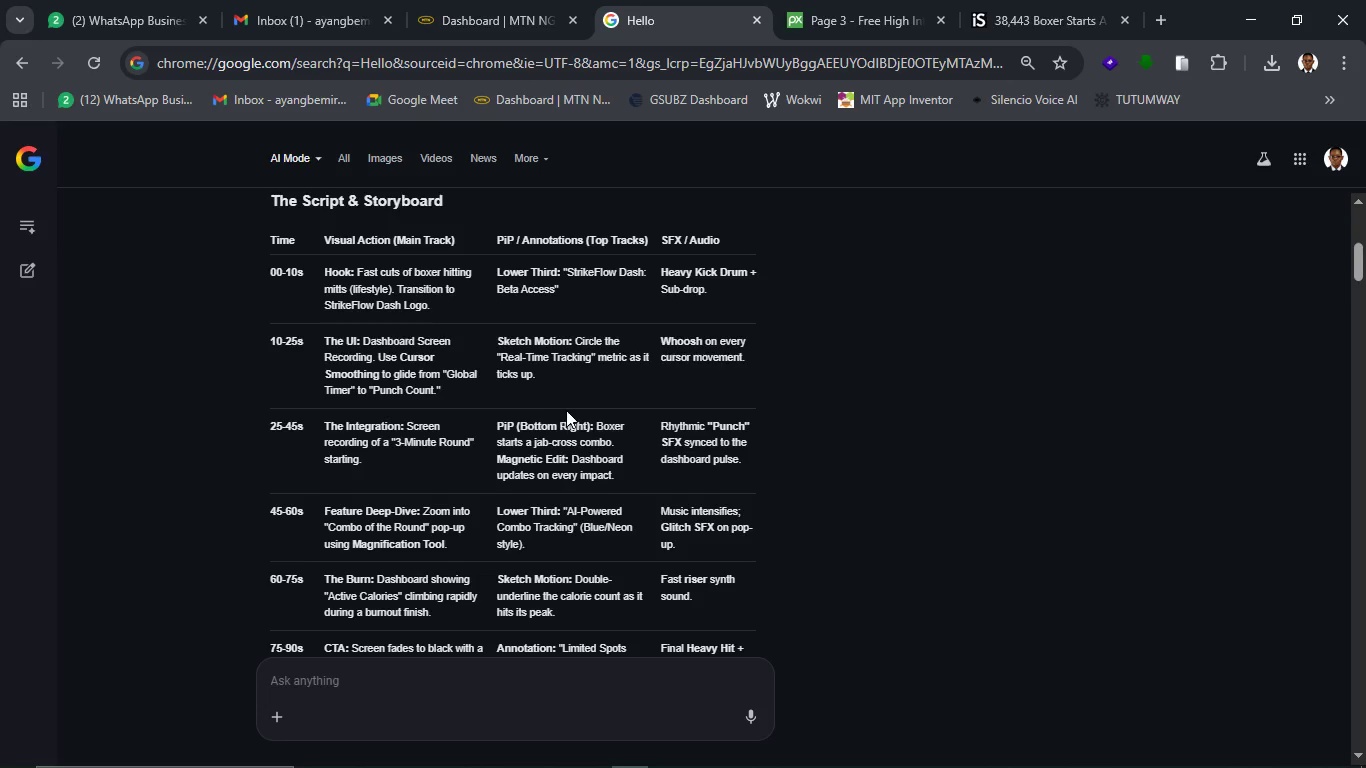 
left_click([1243, 30])
 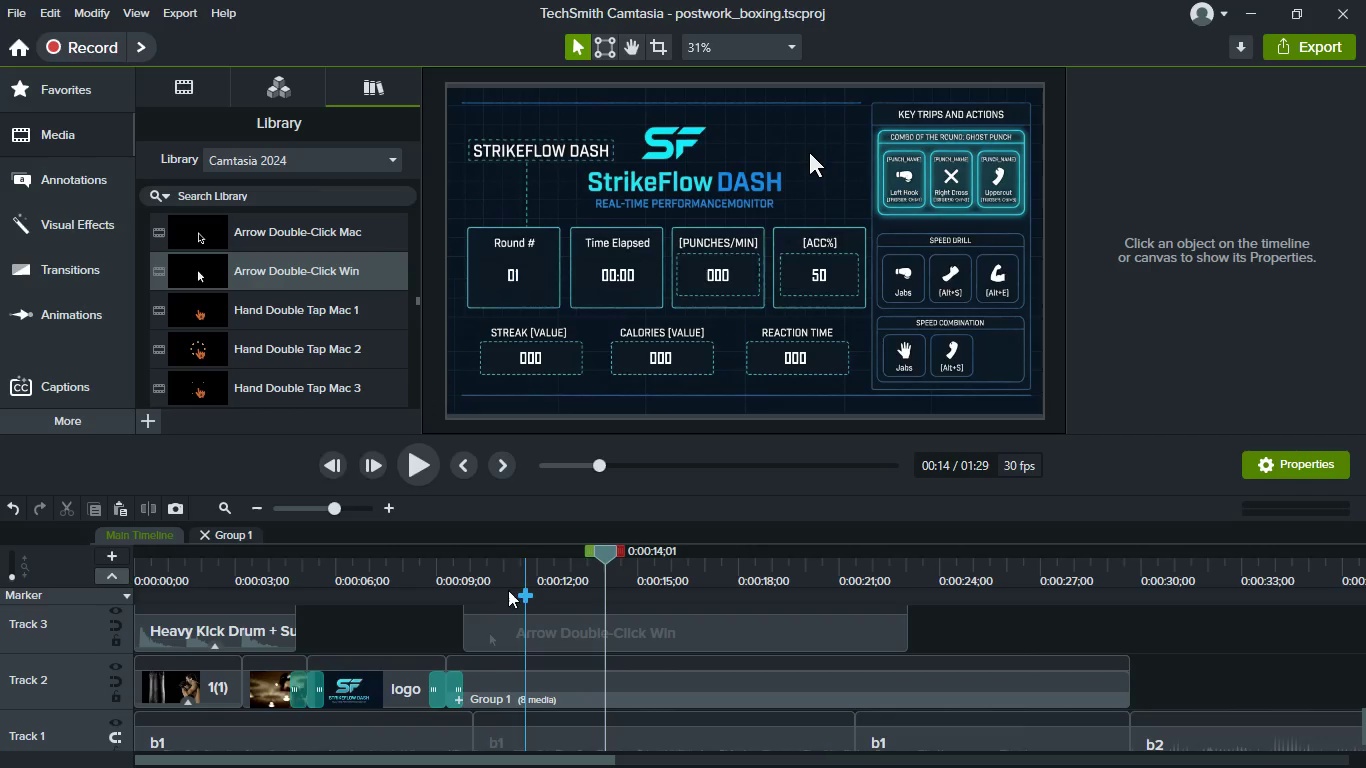 
left_click([460, 570])
 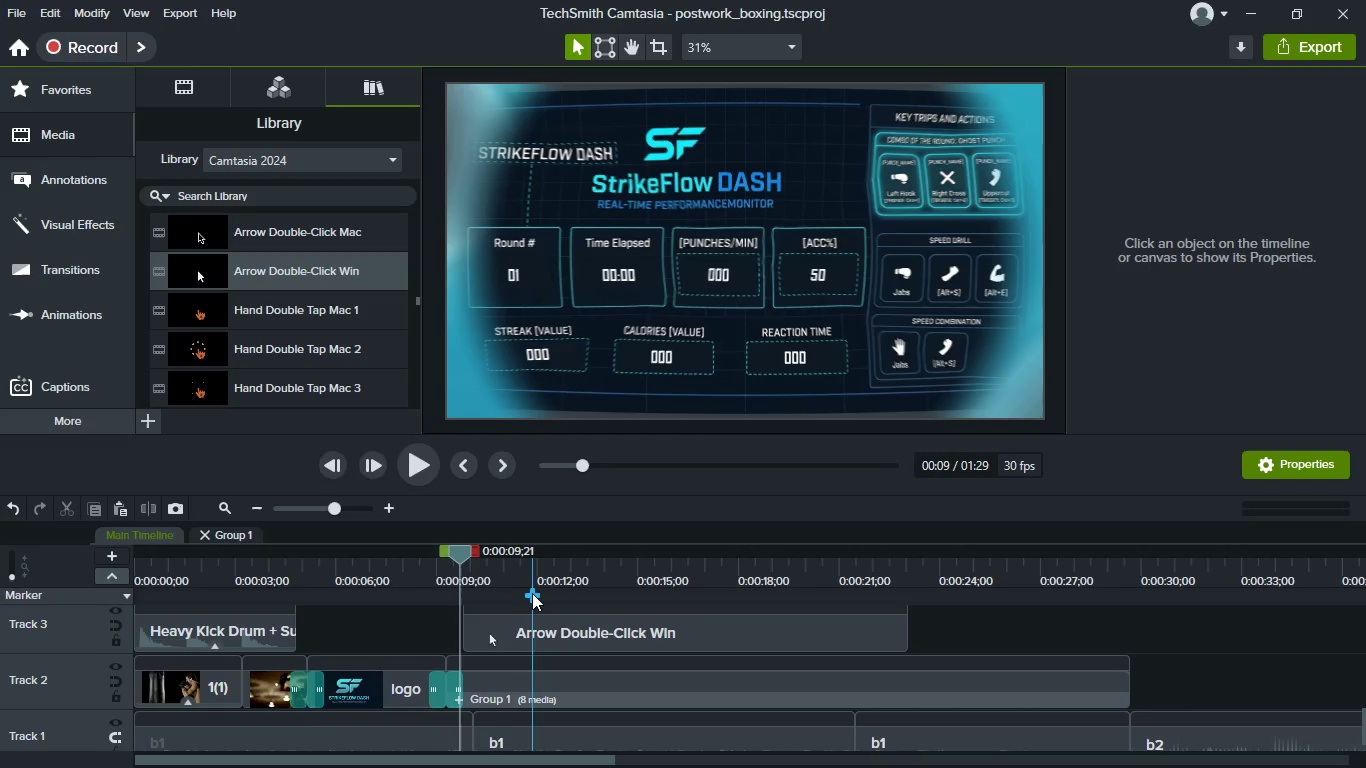 
key(Space)
 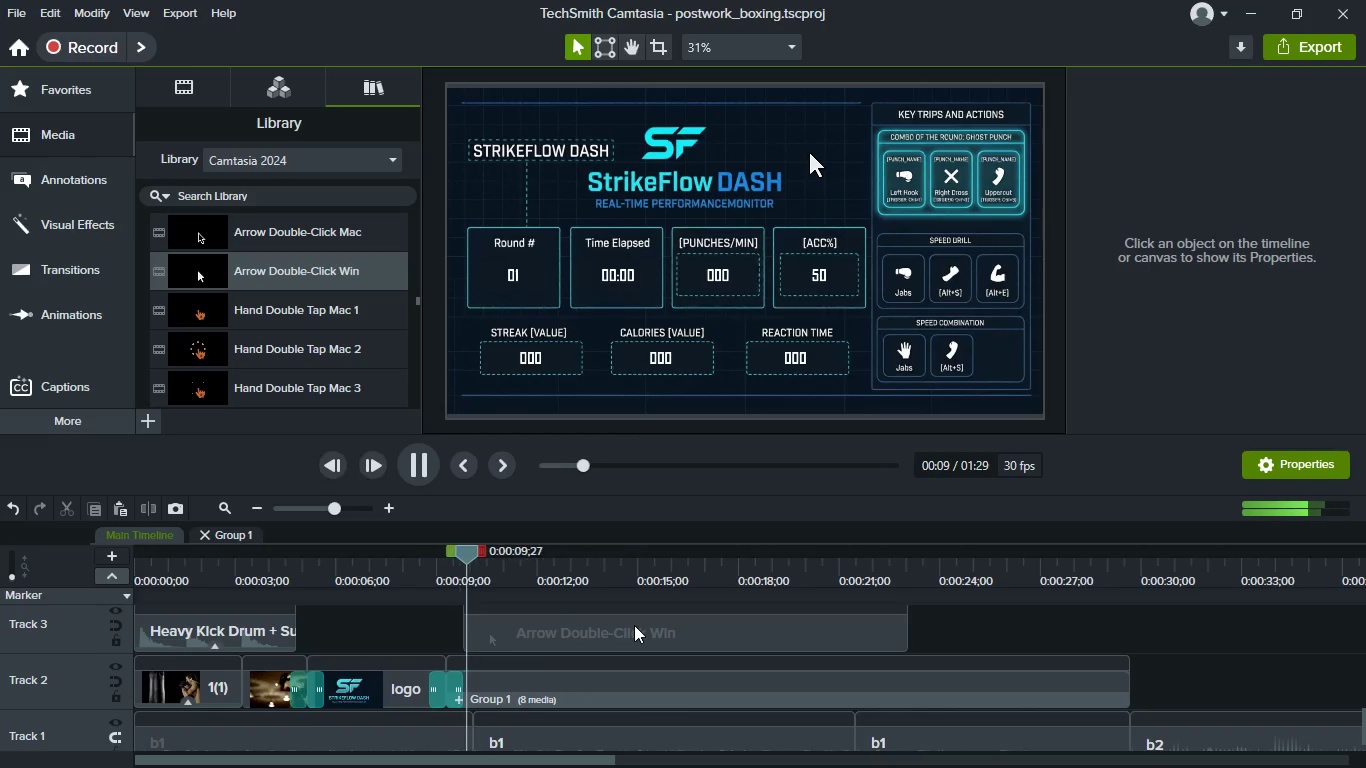 
key(Space)
 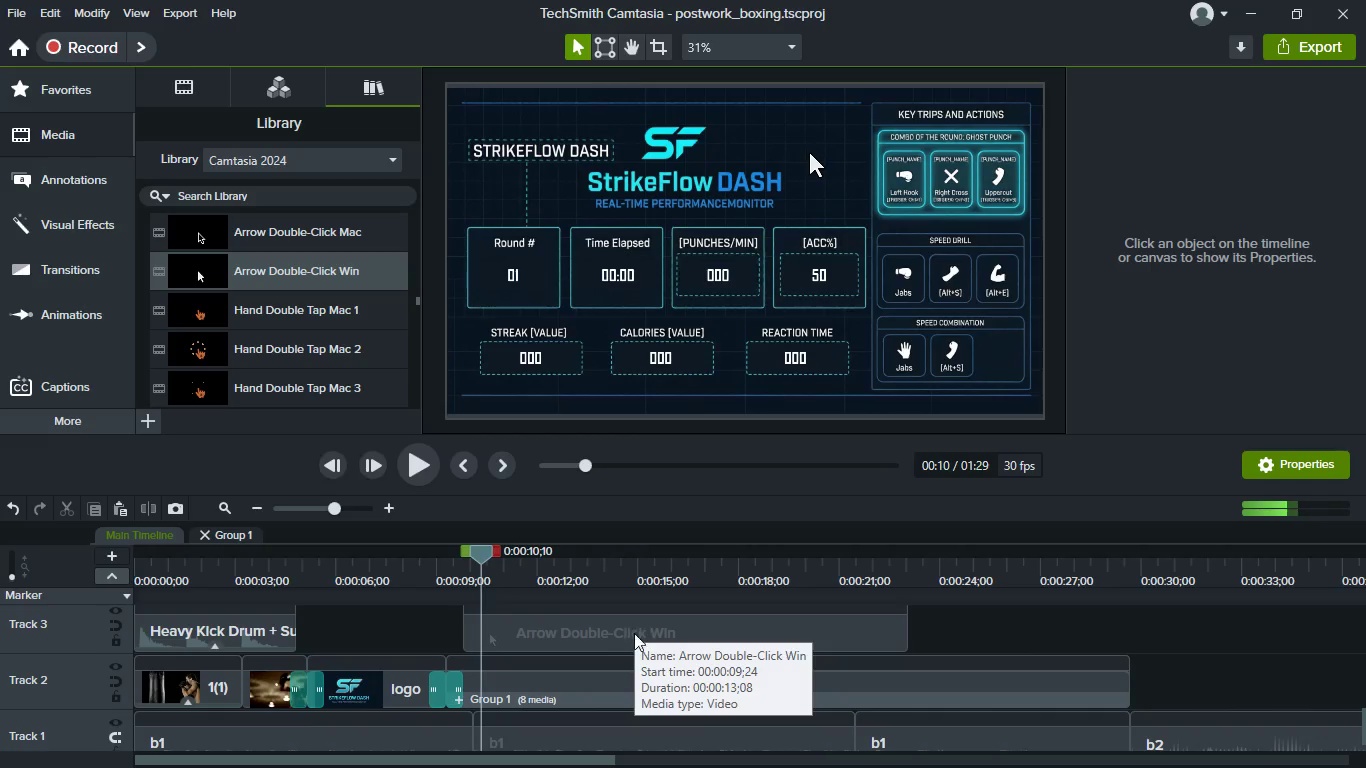 
hold_key(key=ControlLeft, duration=0.33)
scroll: coordinate [584, 659], scroll_direction: up, amount: 3.0
 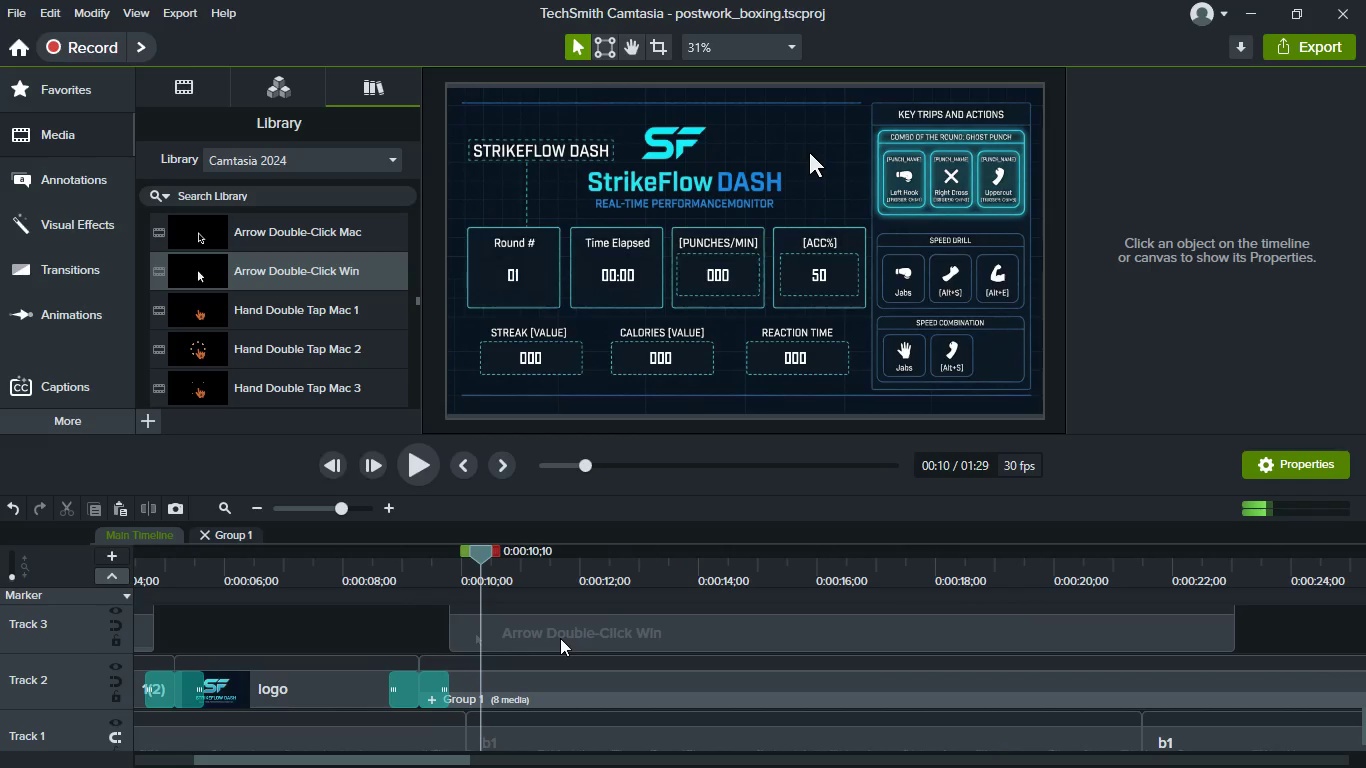 
left_click([560, 638])
 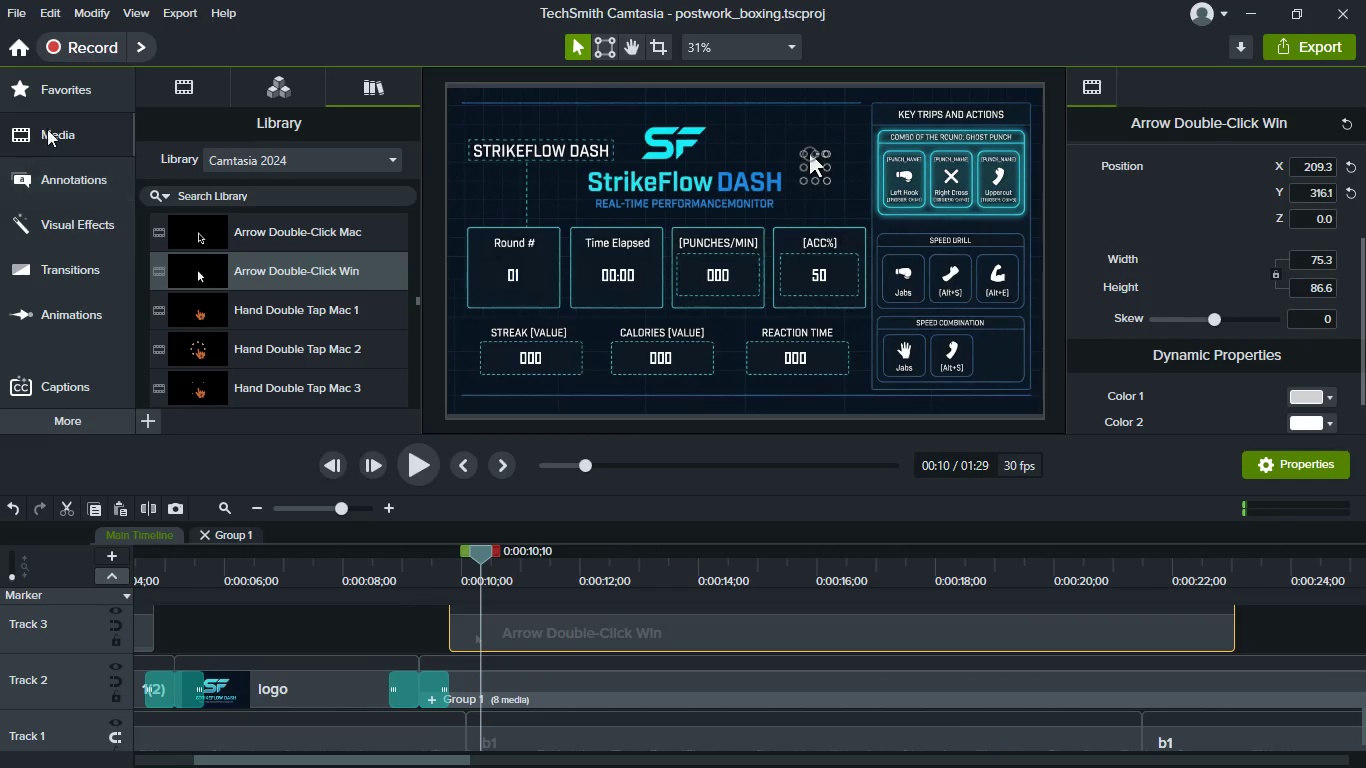 
left_click([60, 104])
 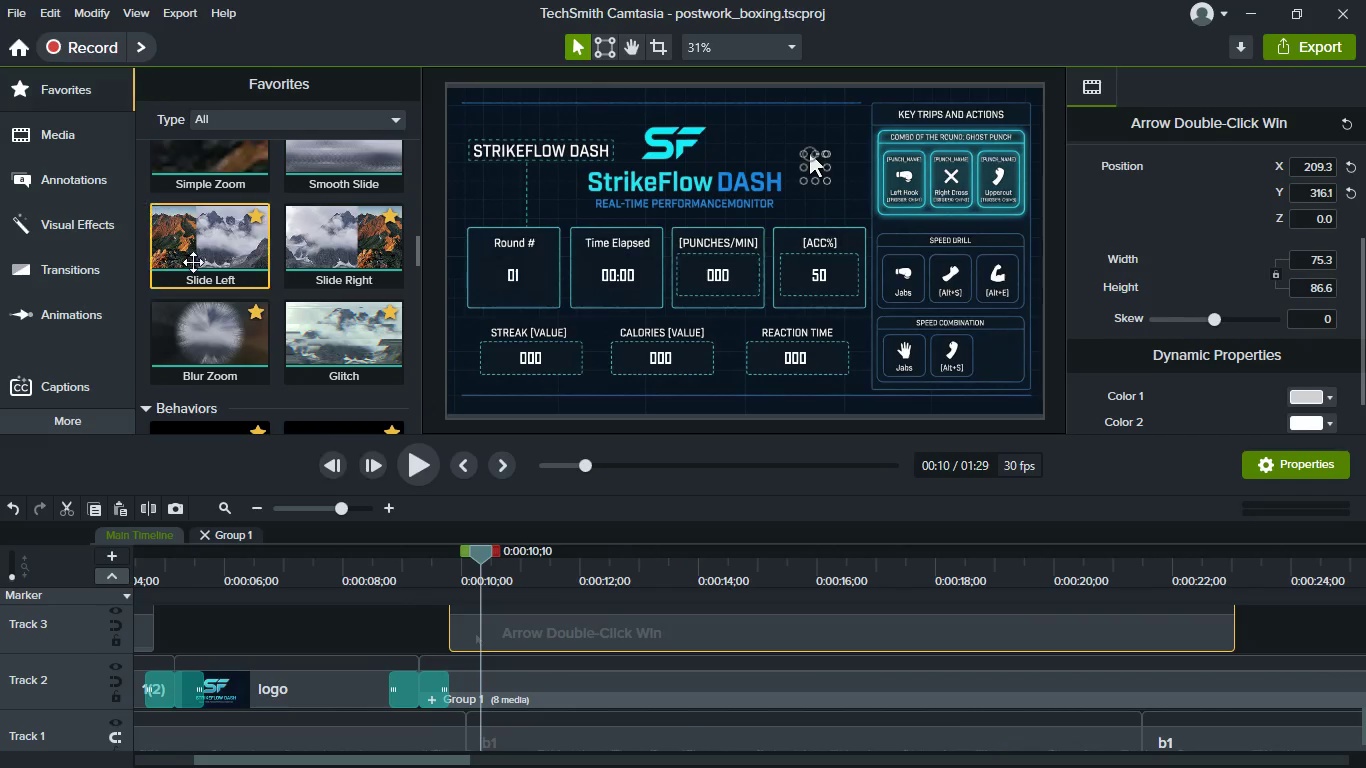 
scroll: coordinate [226, 331], scroll_direction: down, amount: 7.0
 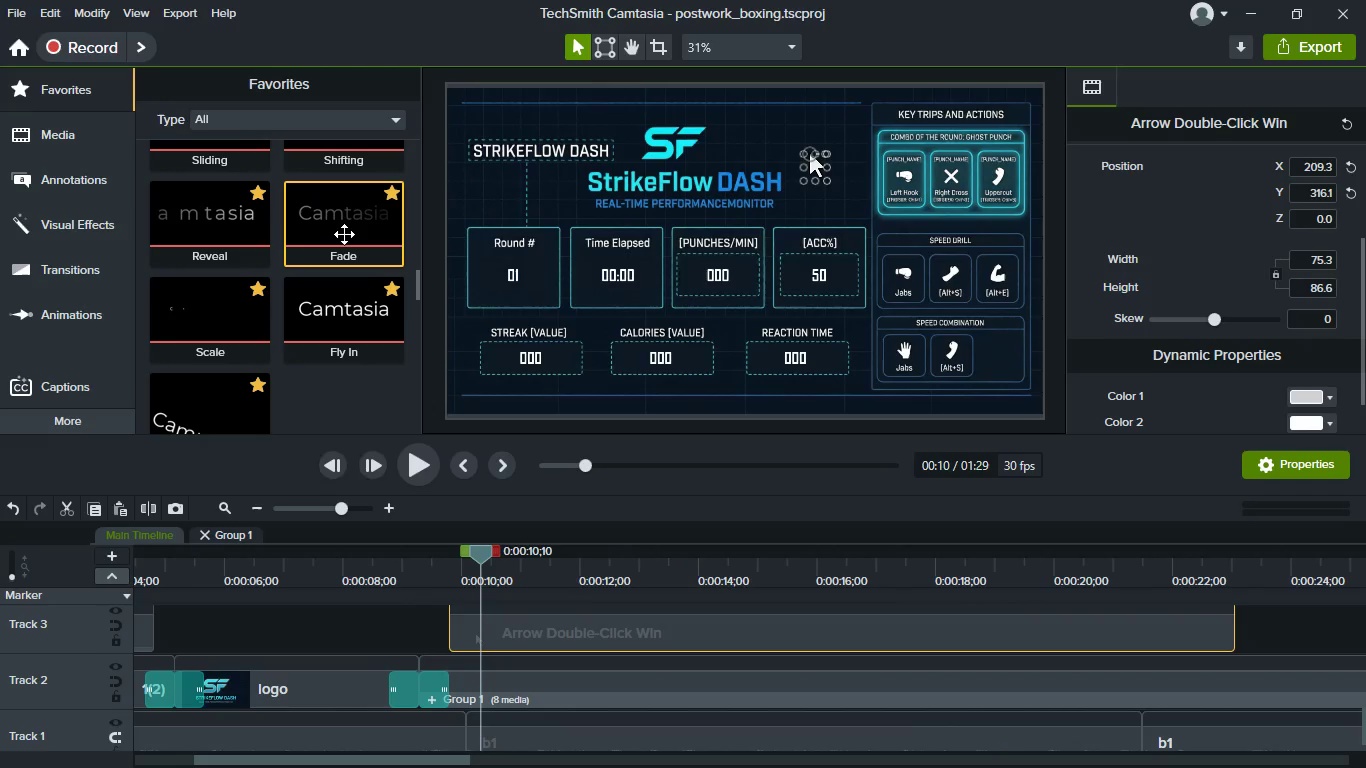 
left_click_drag(start_coordinate=[344, 234], to_coordinate=[513, 628])
 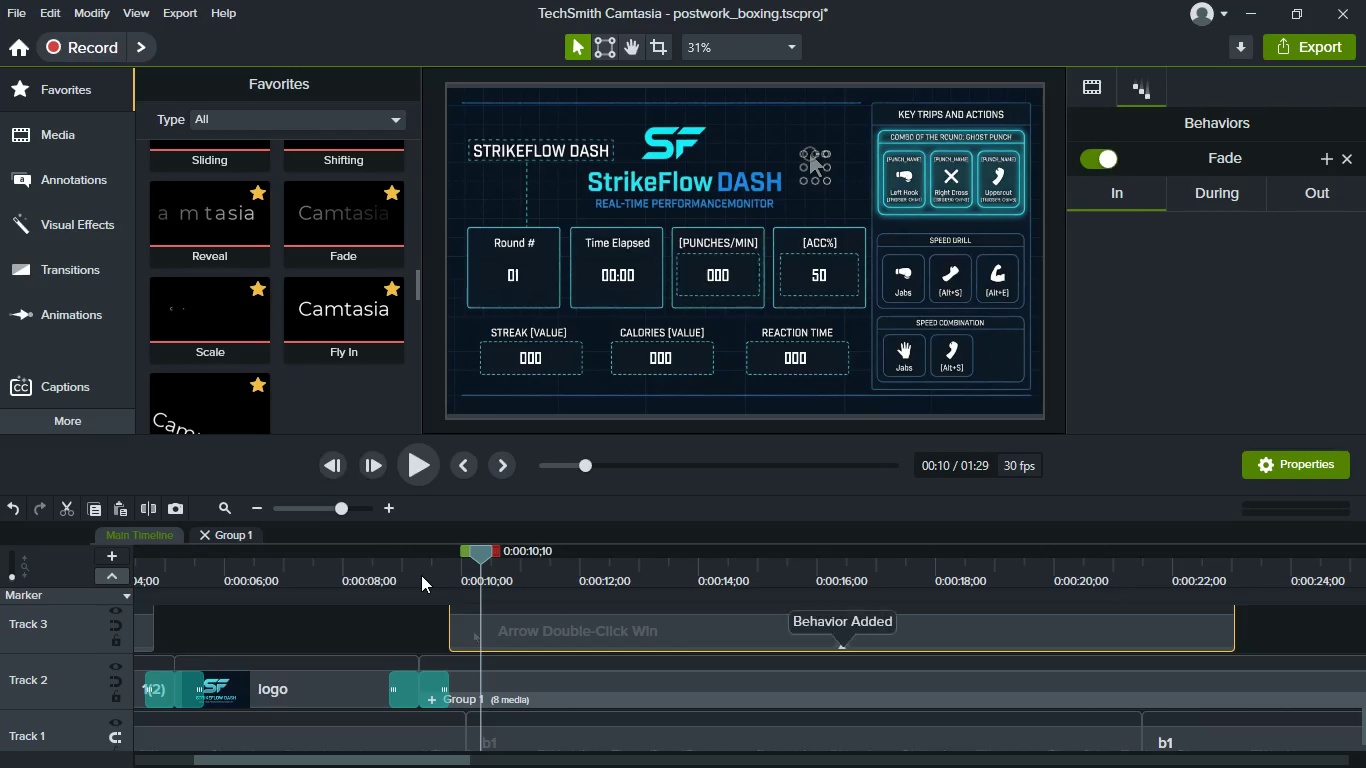 
left_click([421, 575])
 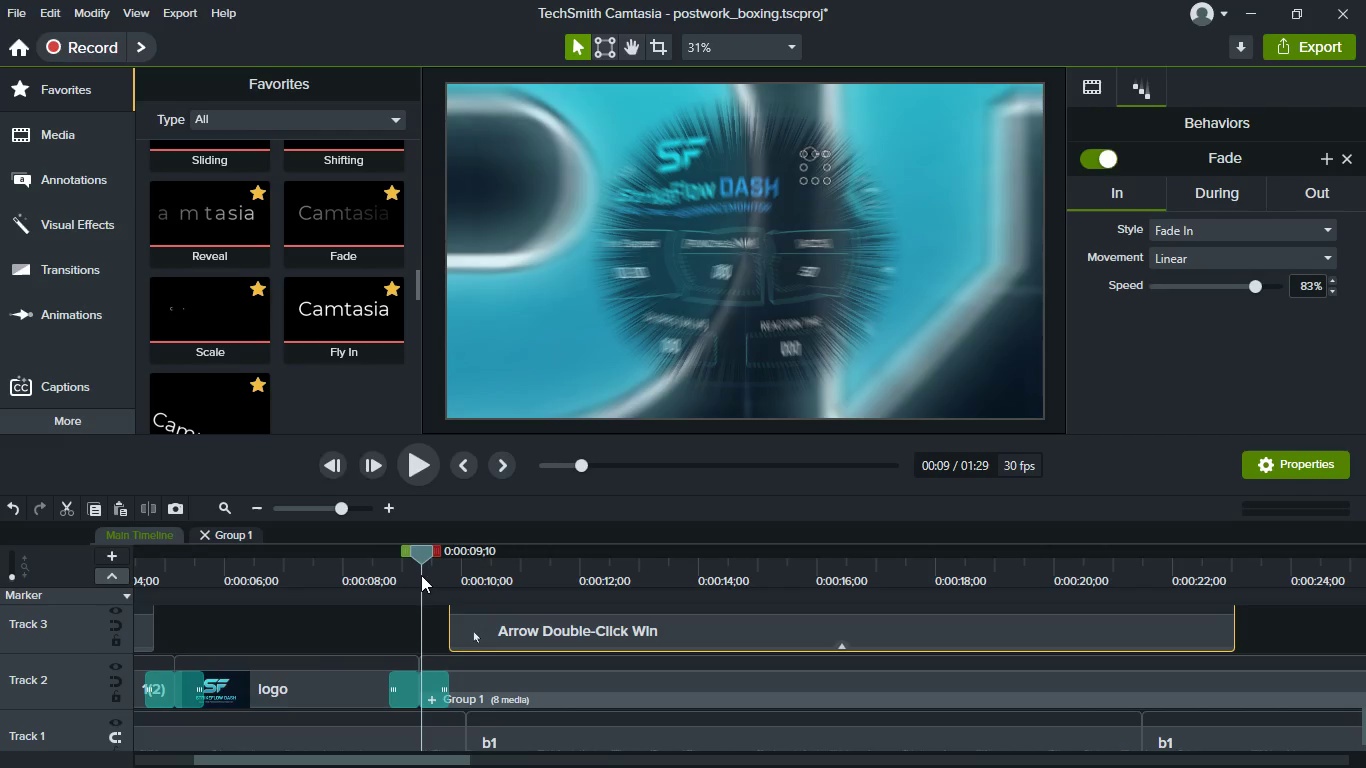 
key(Space)
 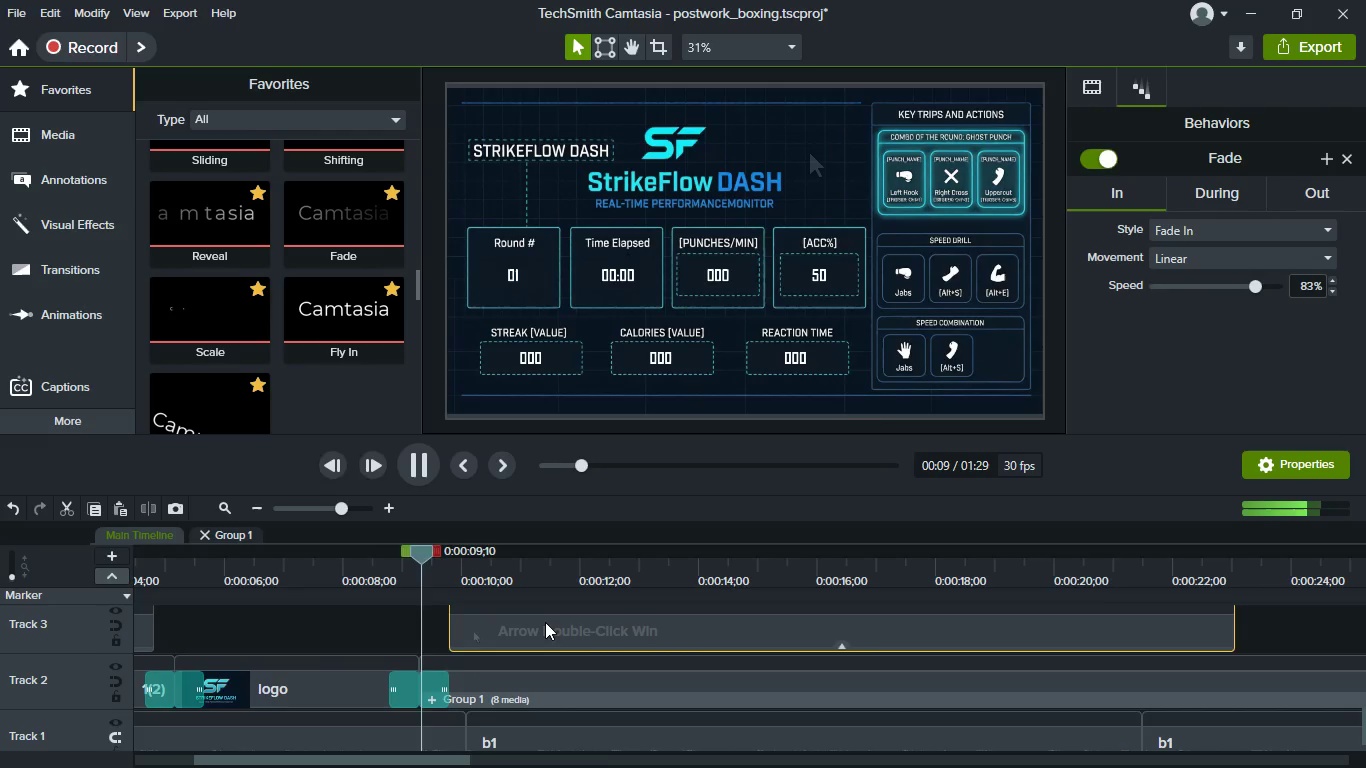 
key(Space)
 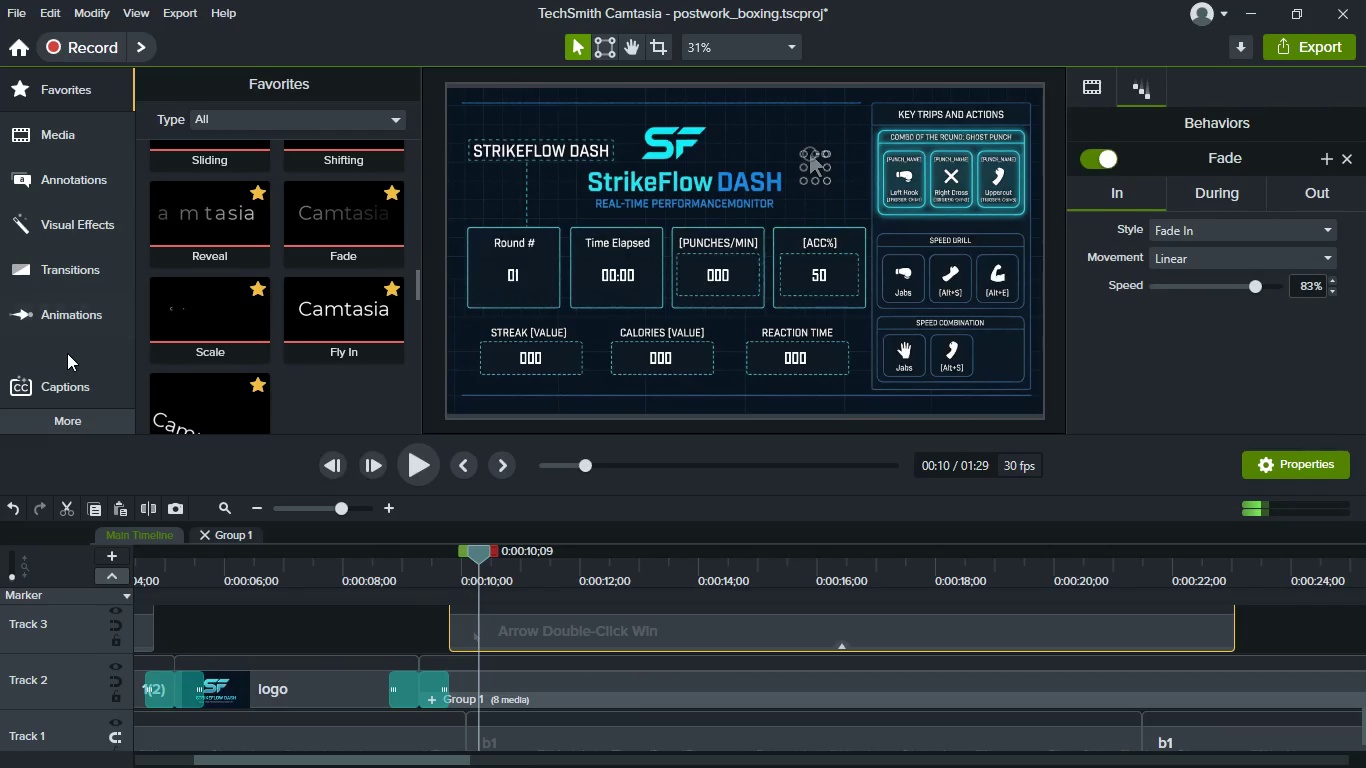 
scroll: coordinate [63, 271], scroll_direction: down, amount: 7.0
 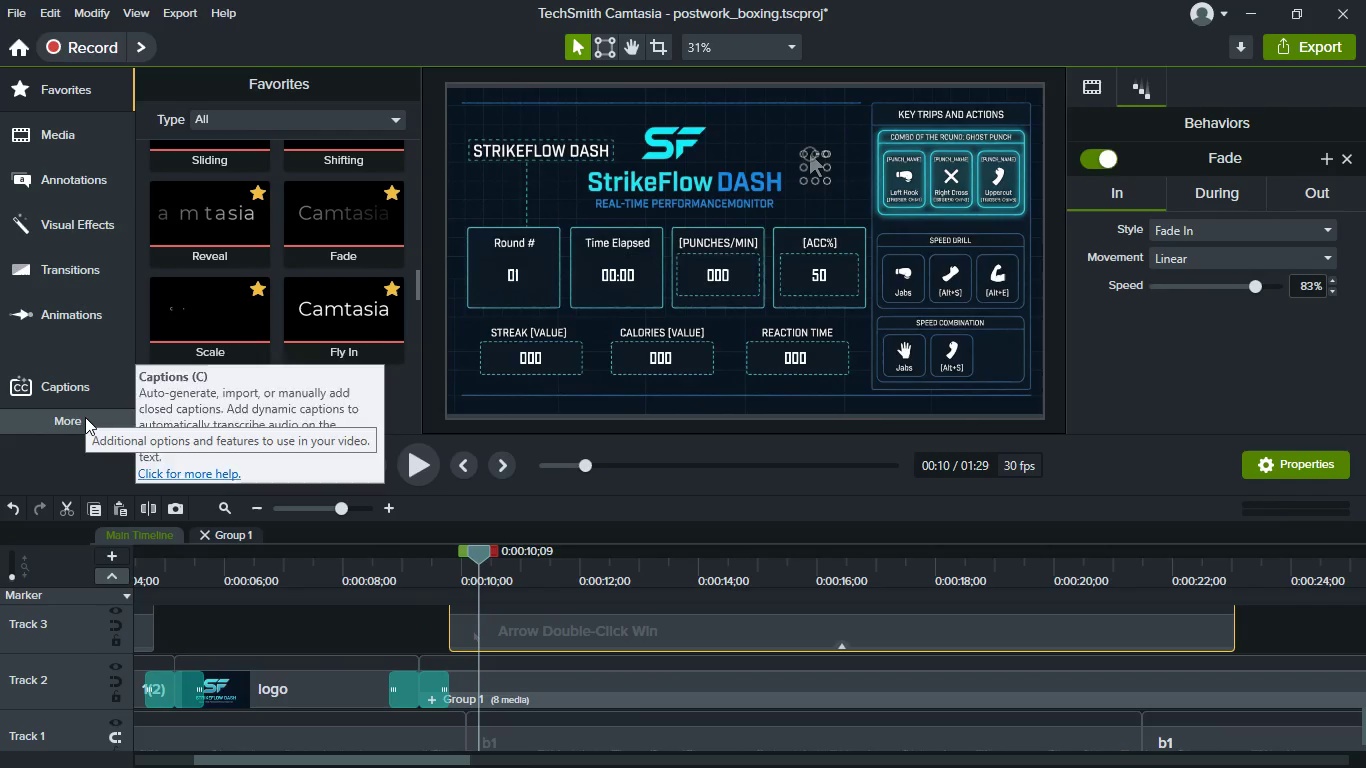 
left_click([85, 417])
 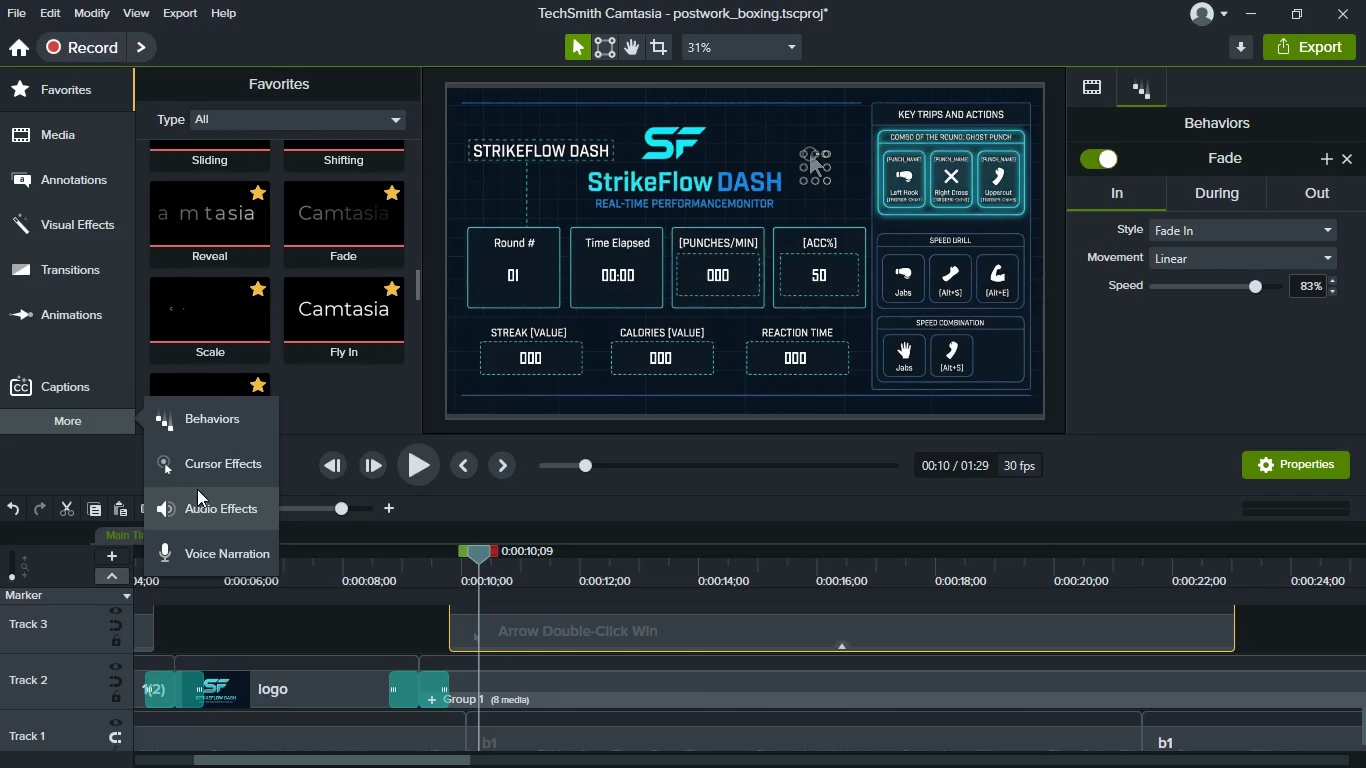 
left_click([198, 478])
 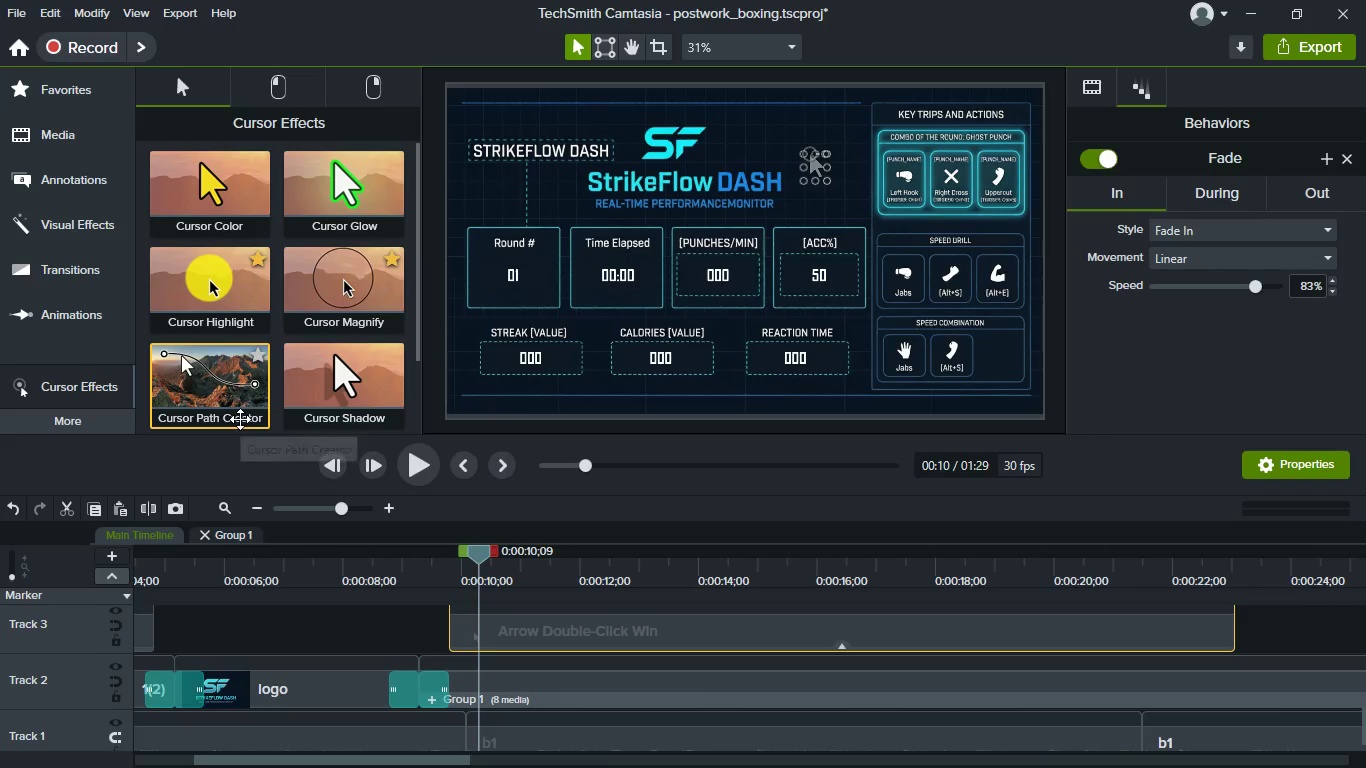 
scroll: coordinate [273, 387], scroll_direction: down, amount: 1.0
 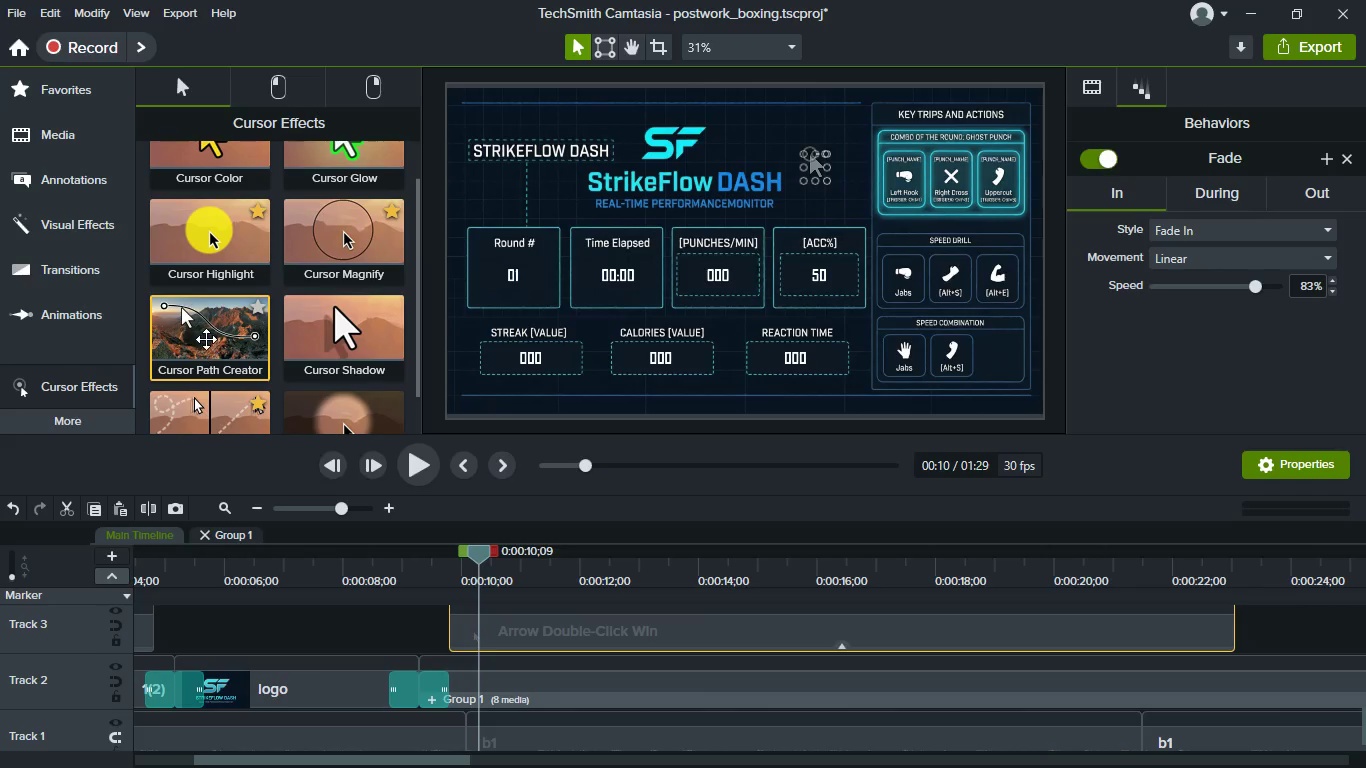 
left_click_drag(start_coordinate=[206, 339], to_coordinate=[530, 633])
 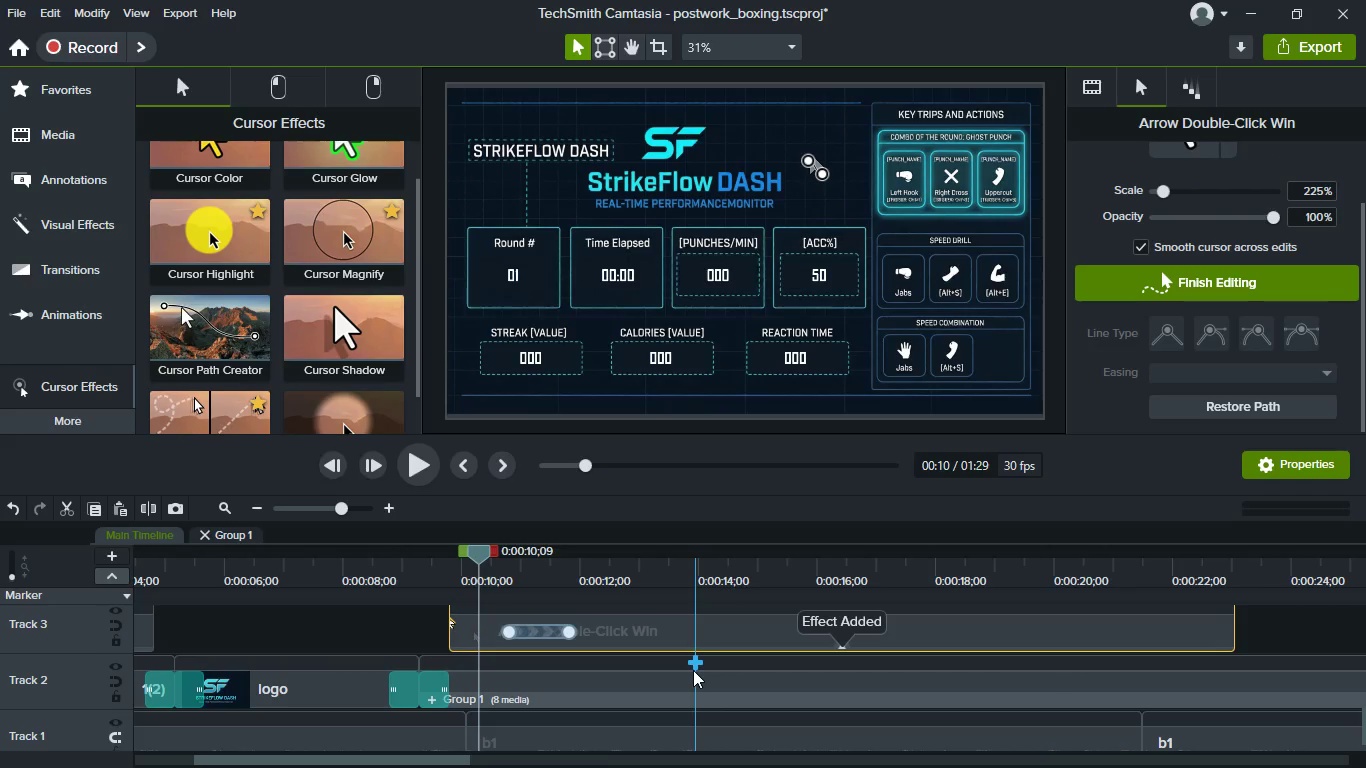 
scroll: coordinate [669, 661], scroll_direction: up, amount: 1.0
 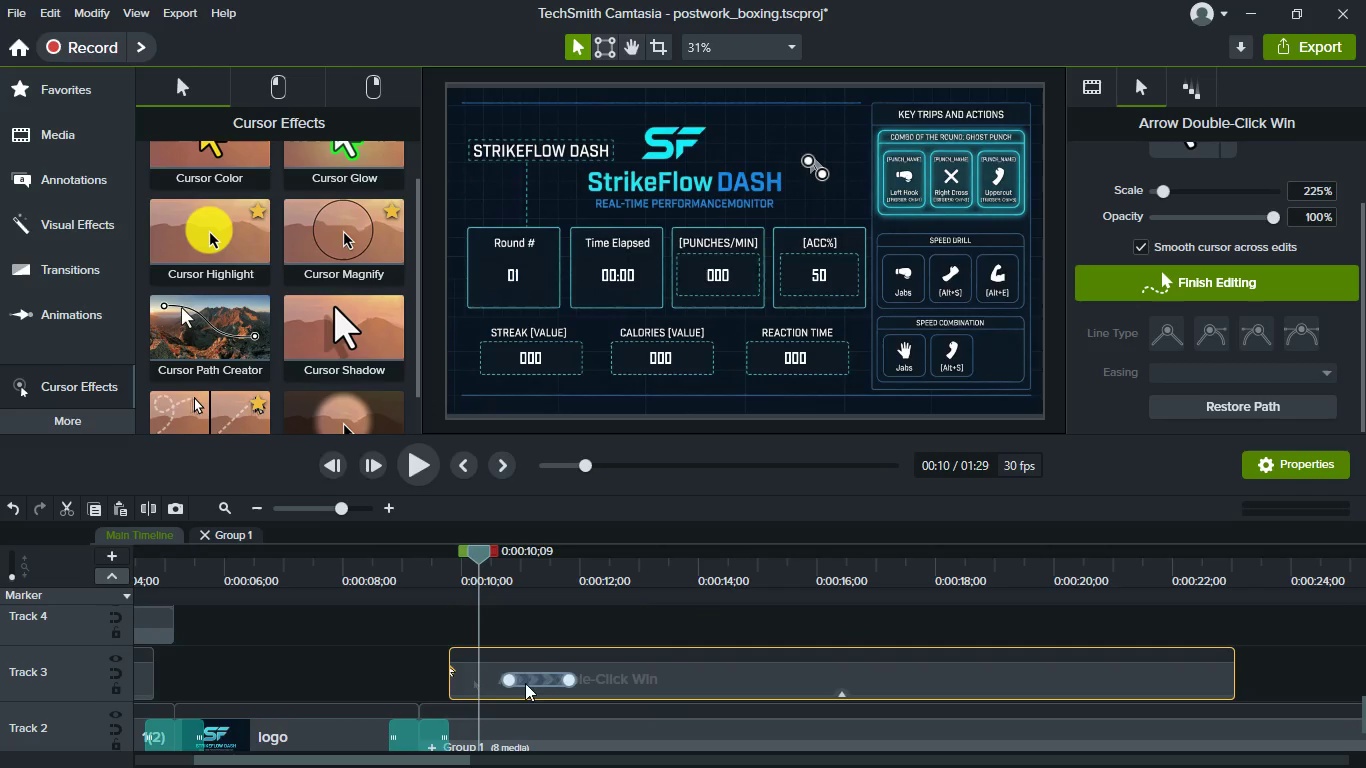 
left_click_drag(start_coordinate=[546, 684], to_coordinate=[510, 681])
 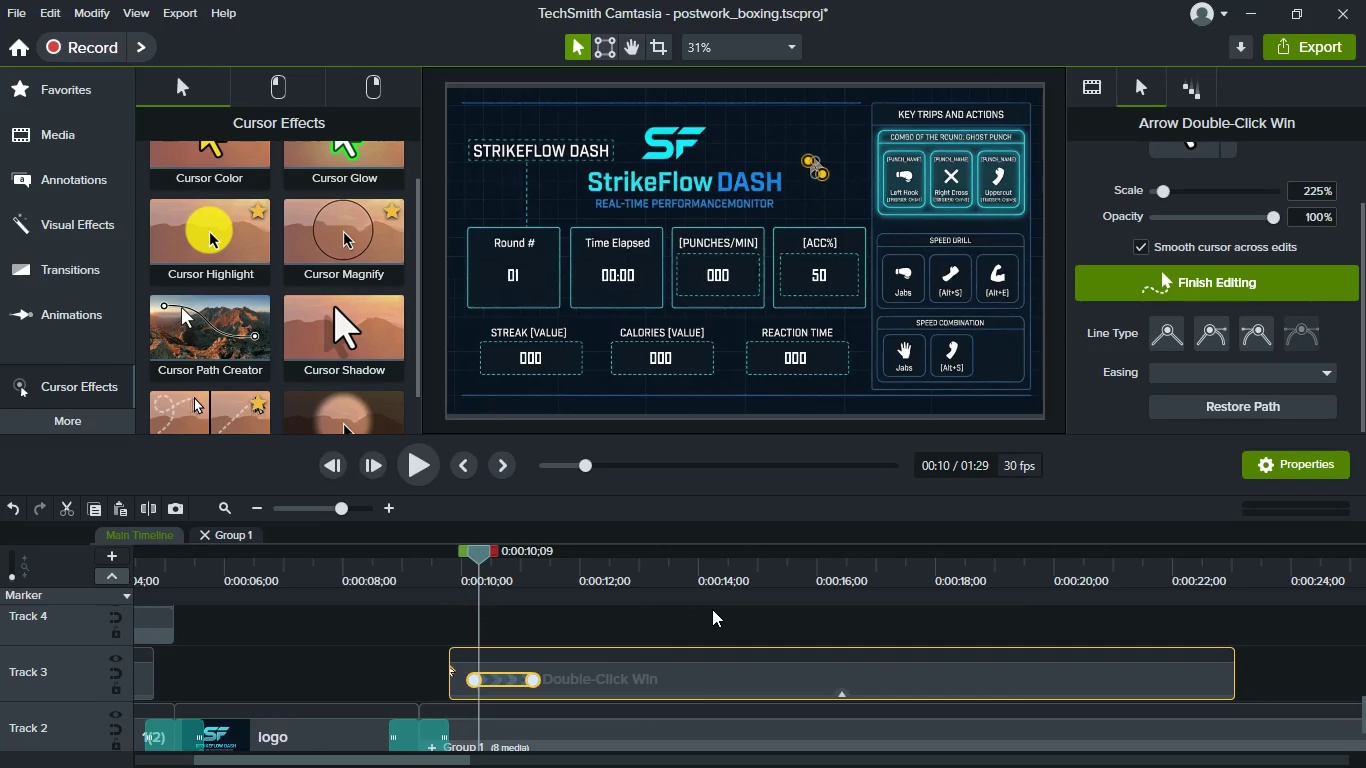 
left_click([712, 615])
 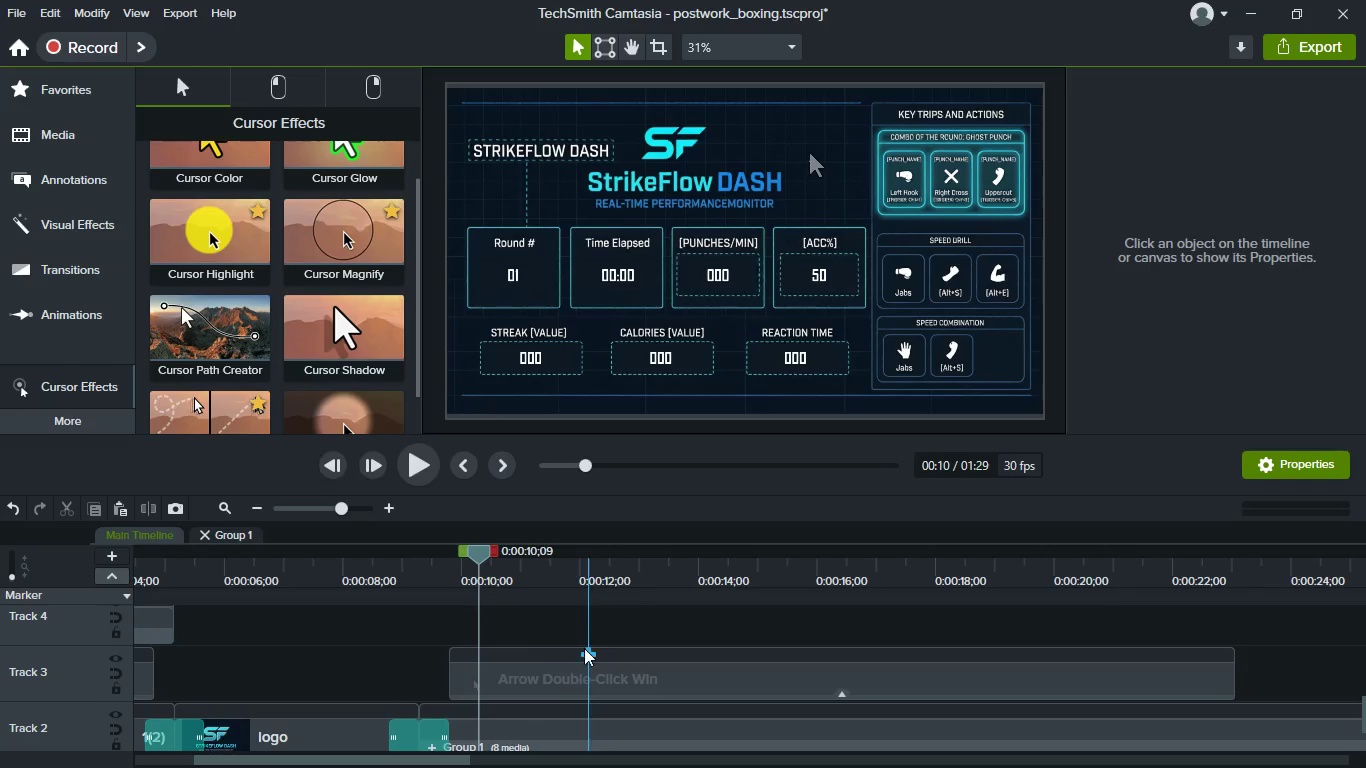 
left_click([461, 566])
 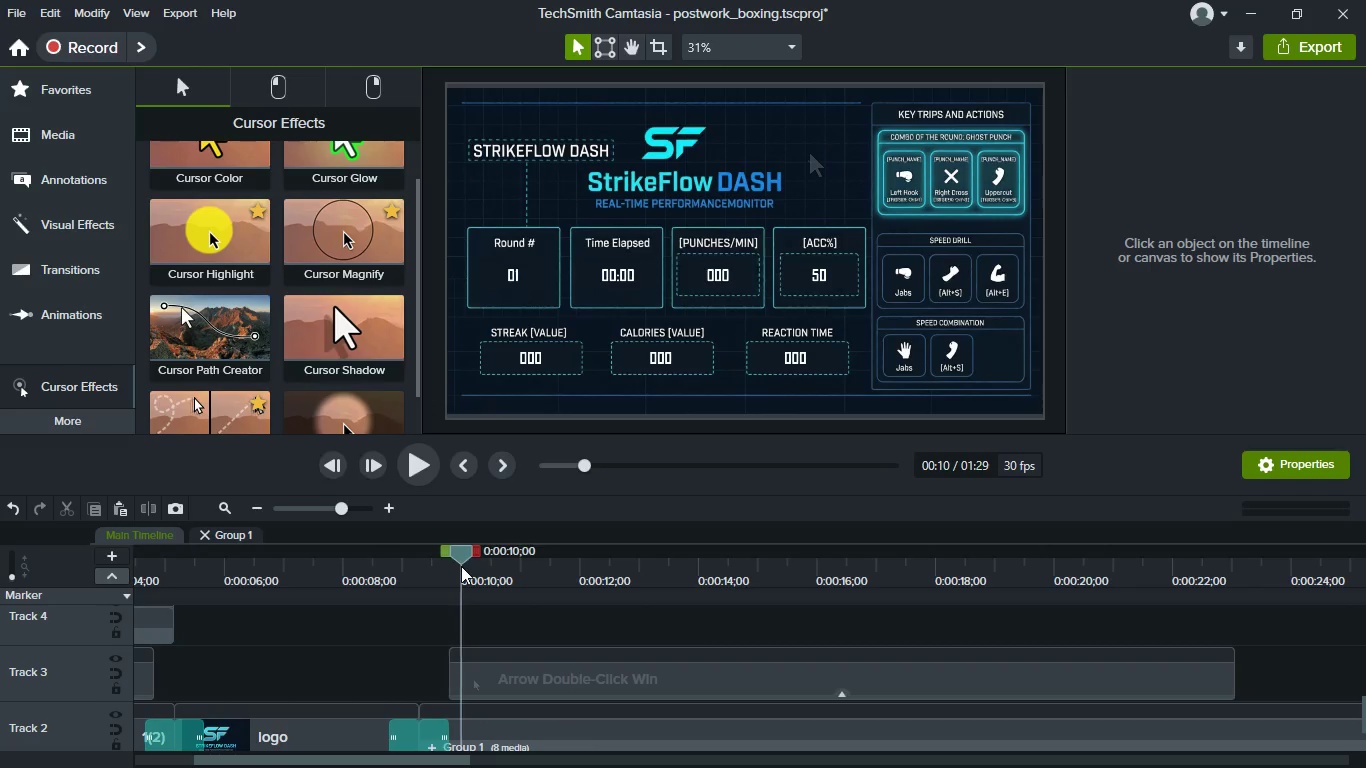 
key(Space)
 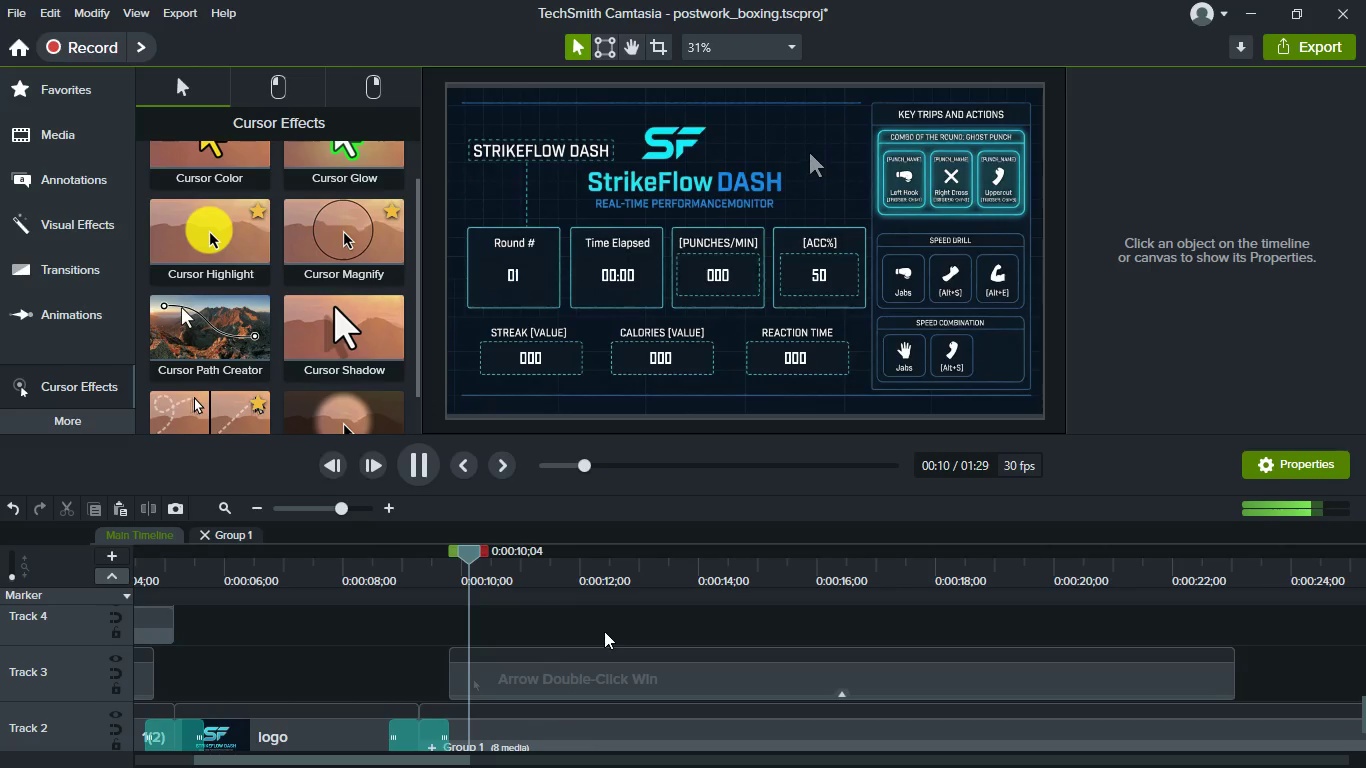 
key(Space)
 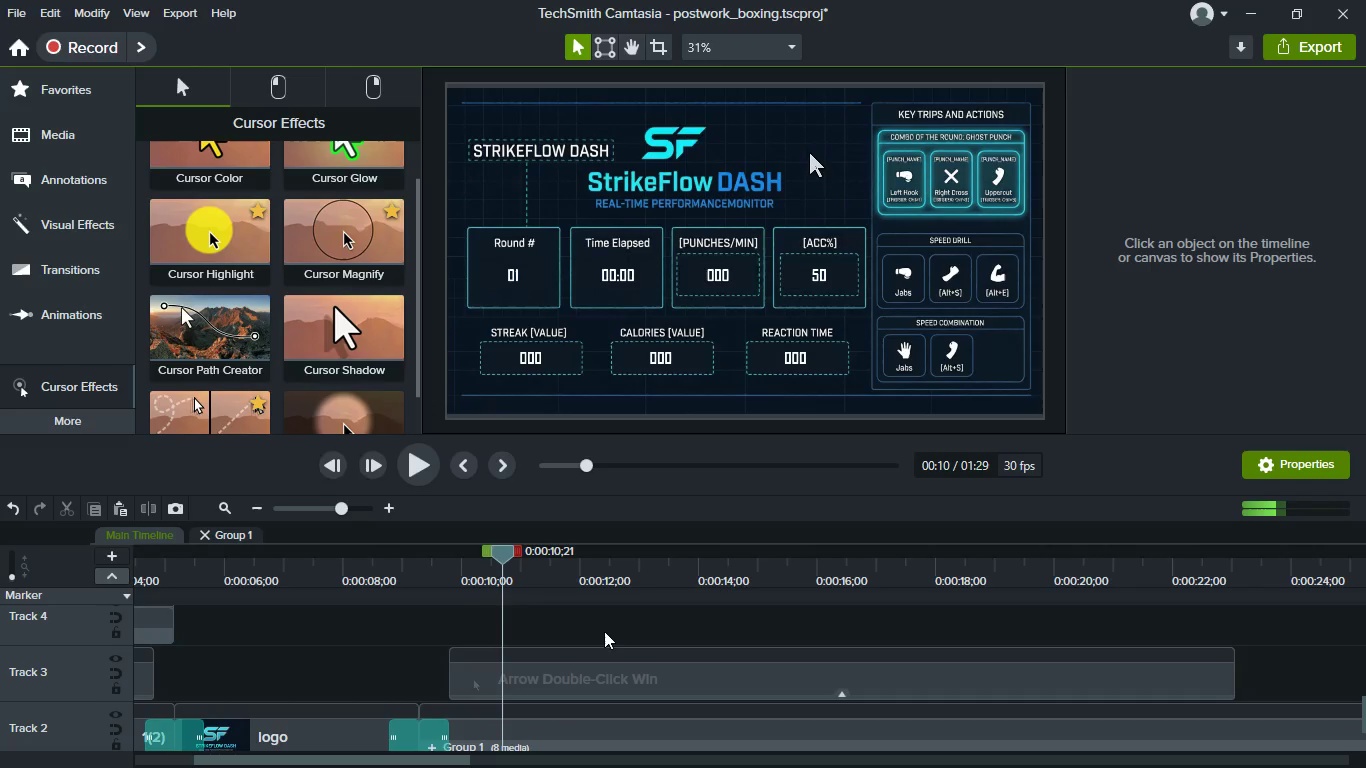 
key(Space)
 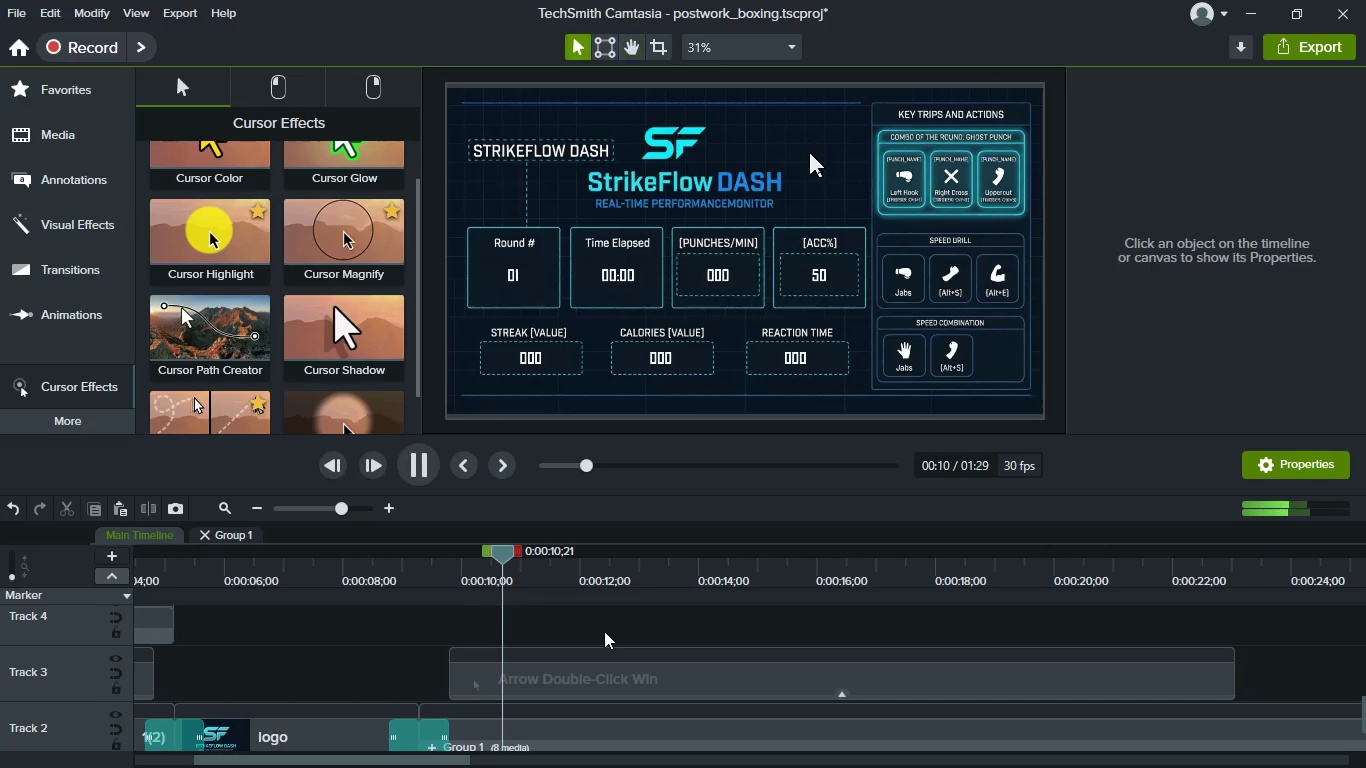 
key(Space)
 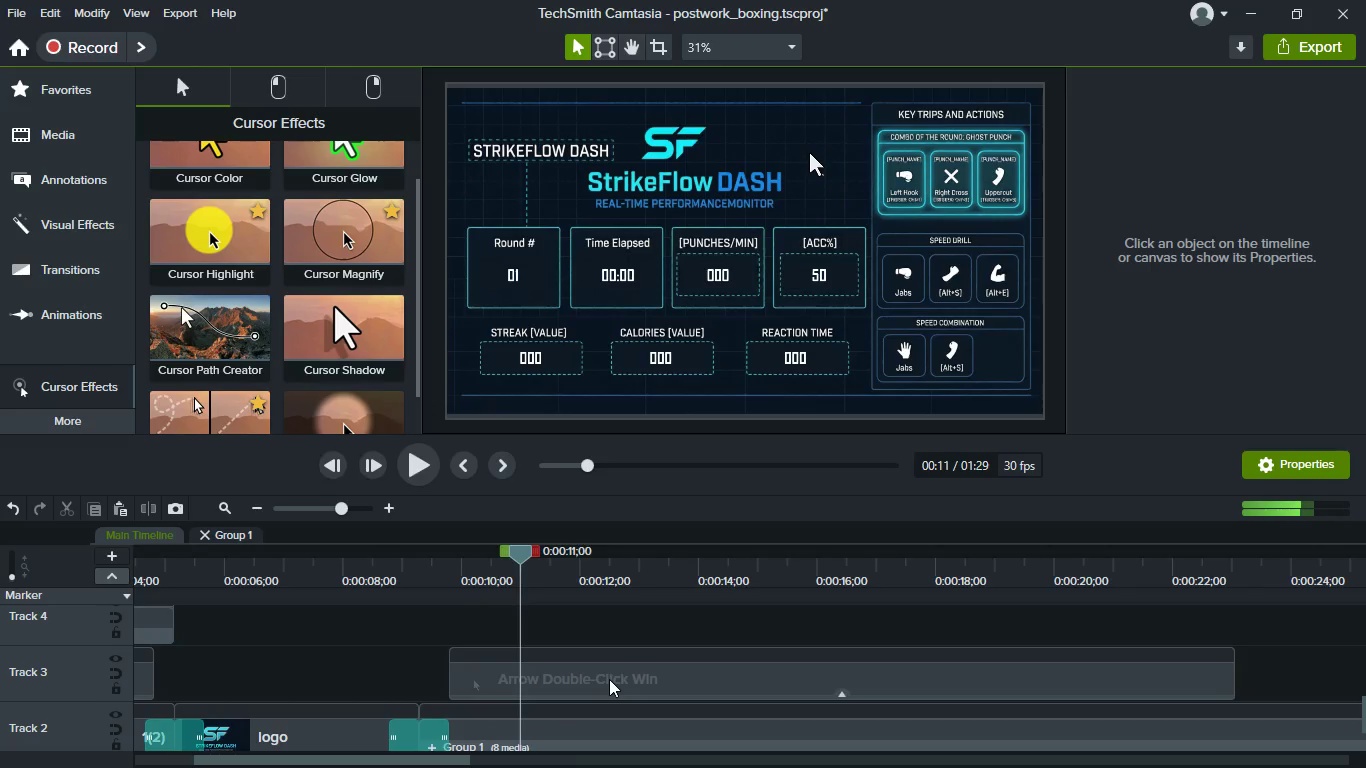 
left_click([609, 679])
 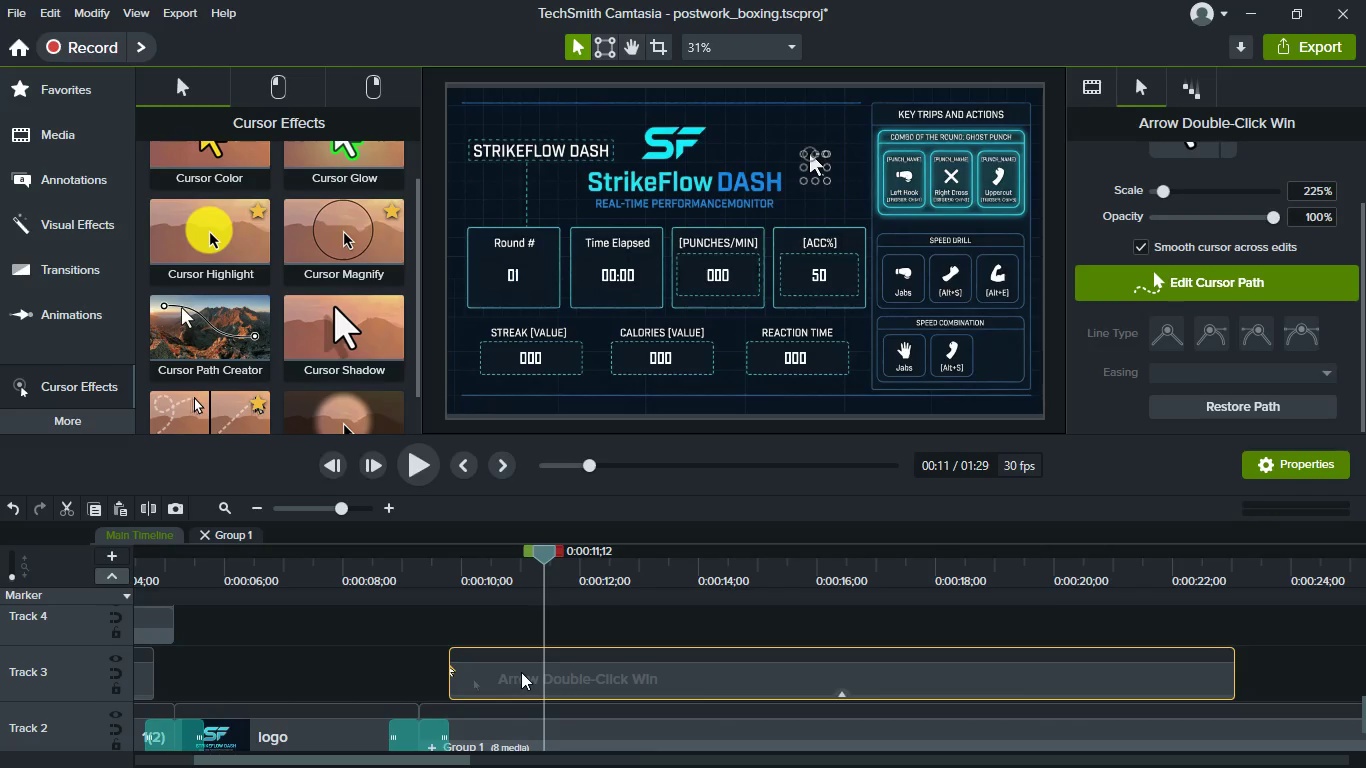 
wait(5.64)
 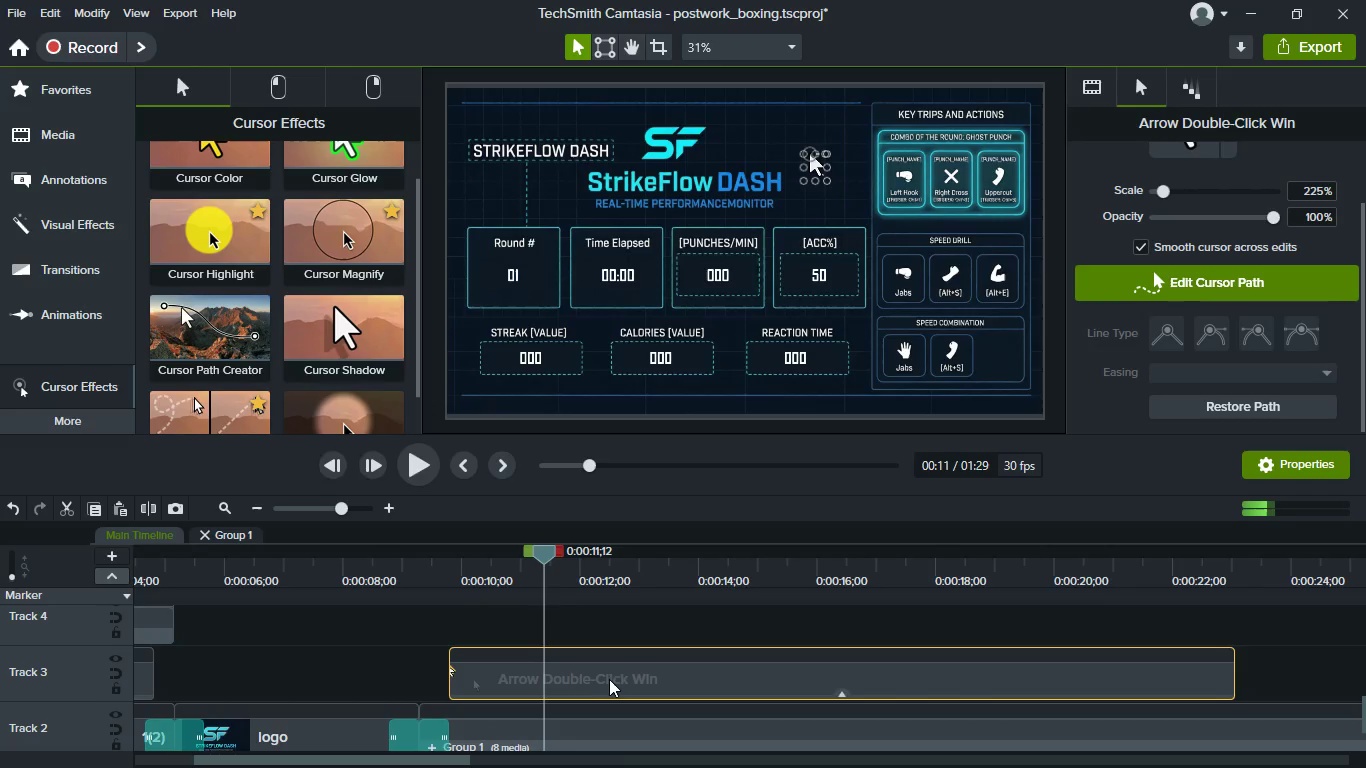 
scroll: coordinate [1235, 299], scroll_direction: up, amount: 2.0
 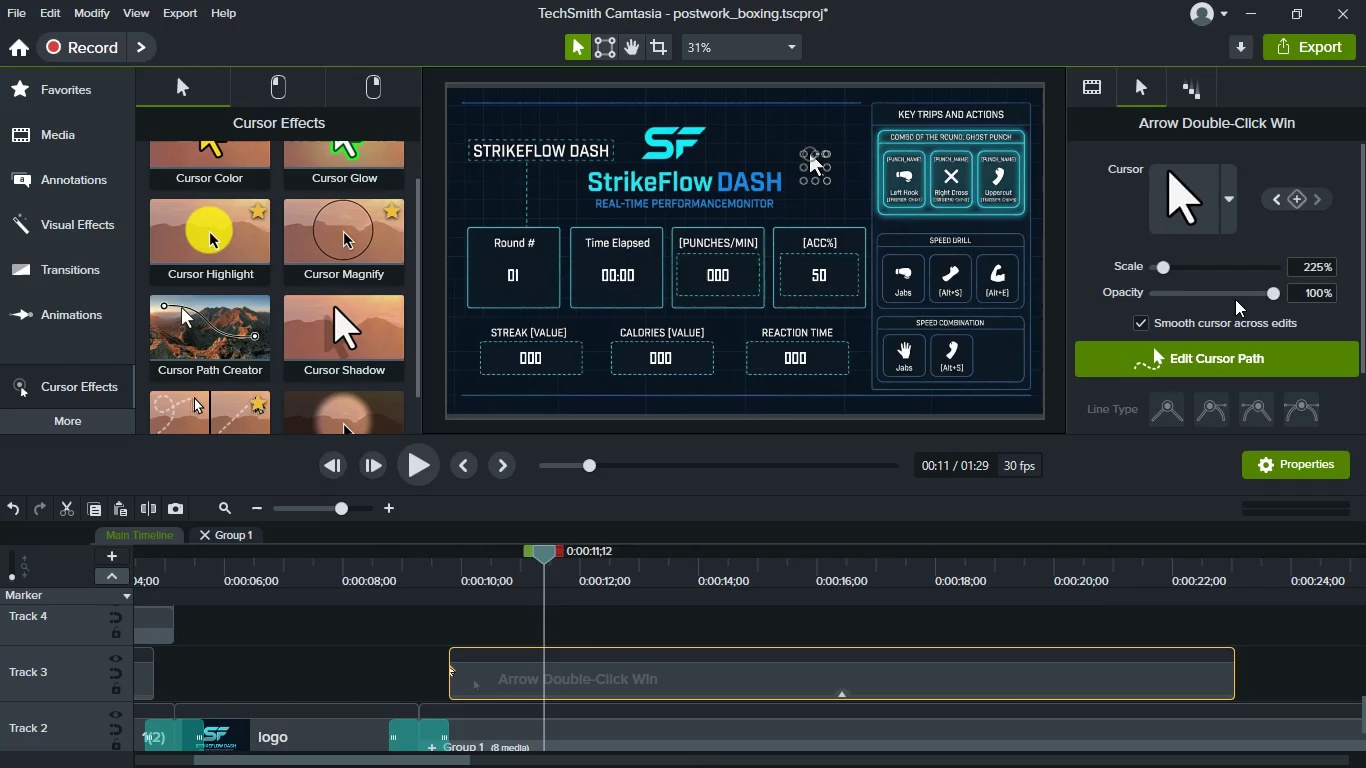 
scroll: coordinate [1235, 299], scroll_direction: down, amount: 1.0
 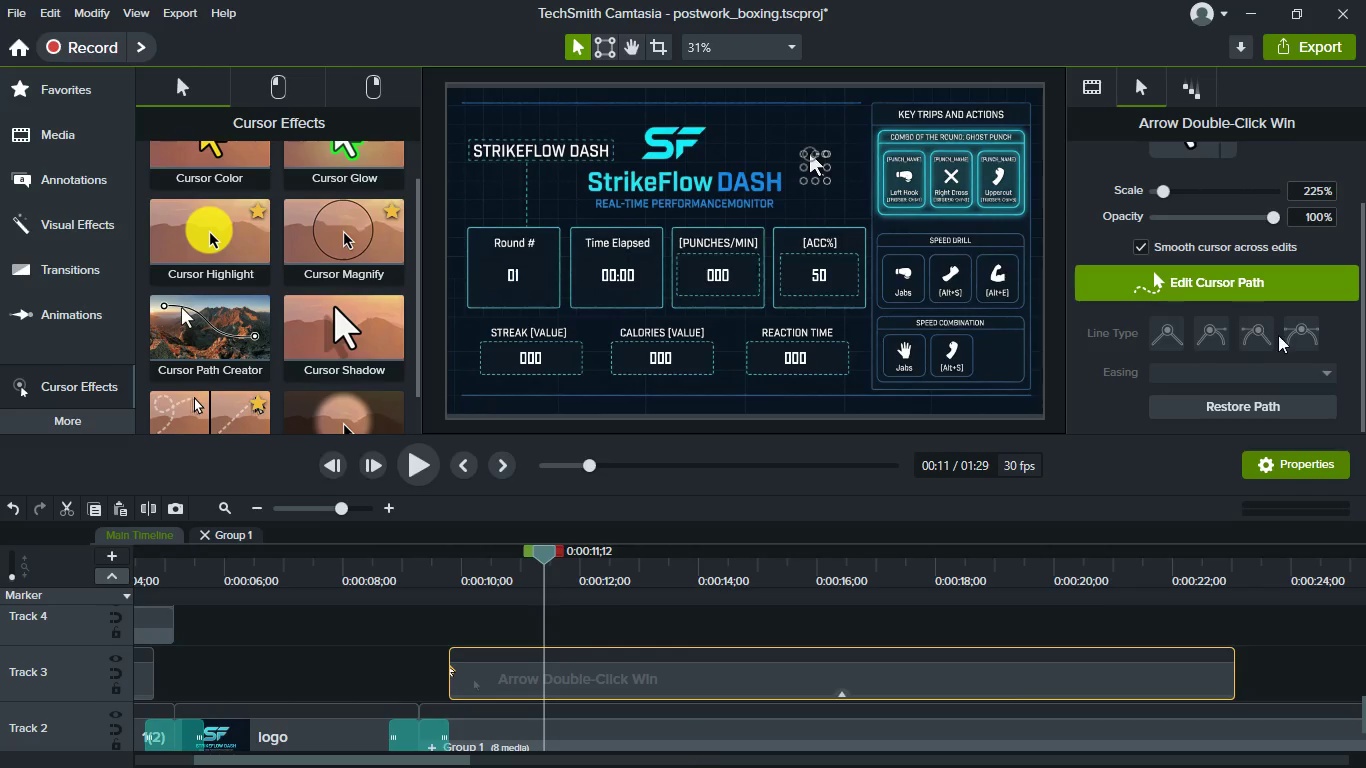 
scroll: coordinate [1283, 341], scroll_direction: up, amount: 7.0
 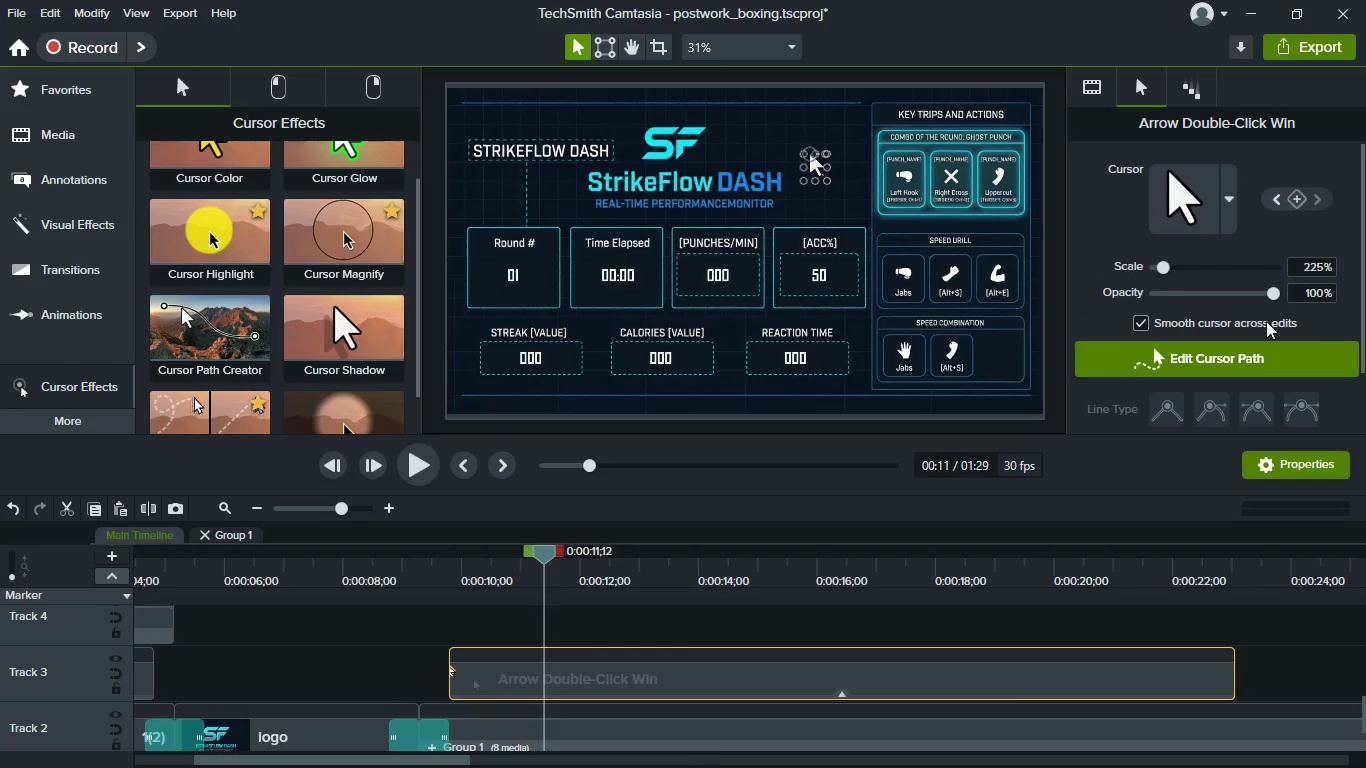 
scroll: coordinate [1249, 322], scroll_direction: down, amount: 1.0
 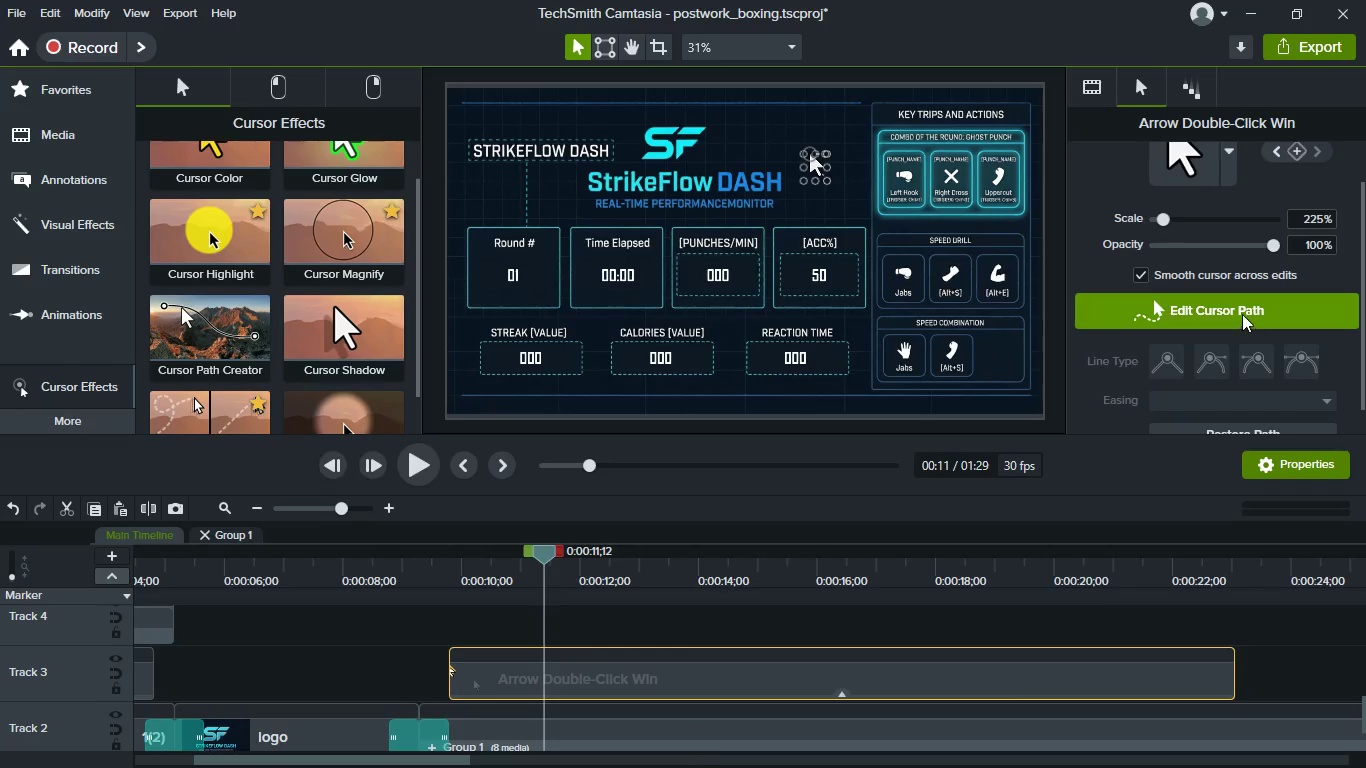 
left_click([1237, 311])
 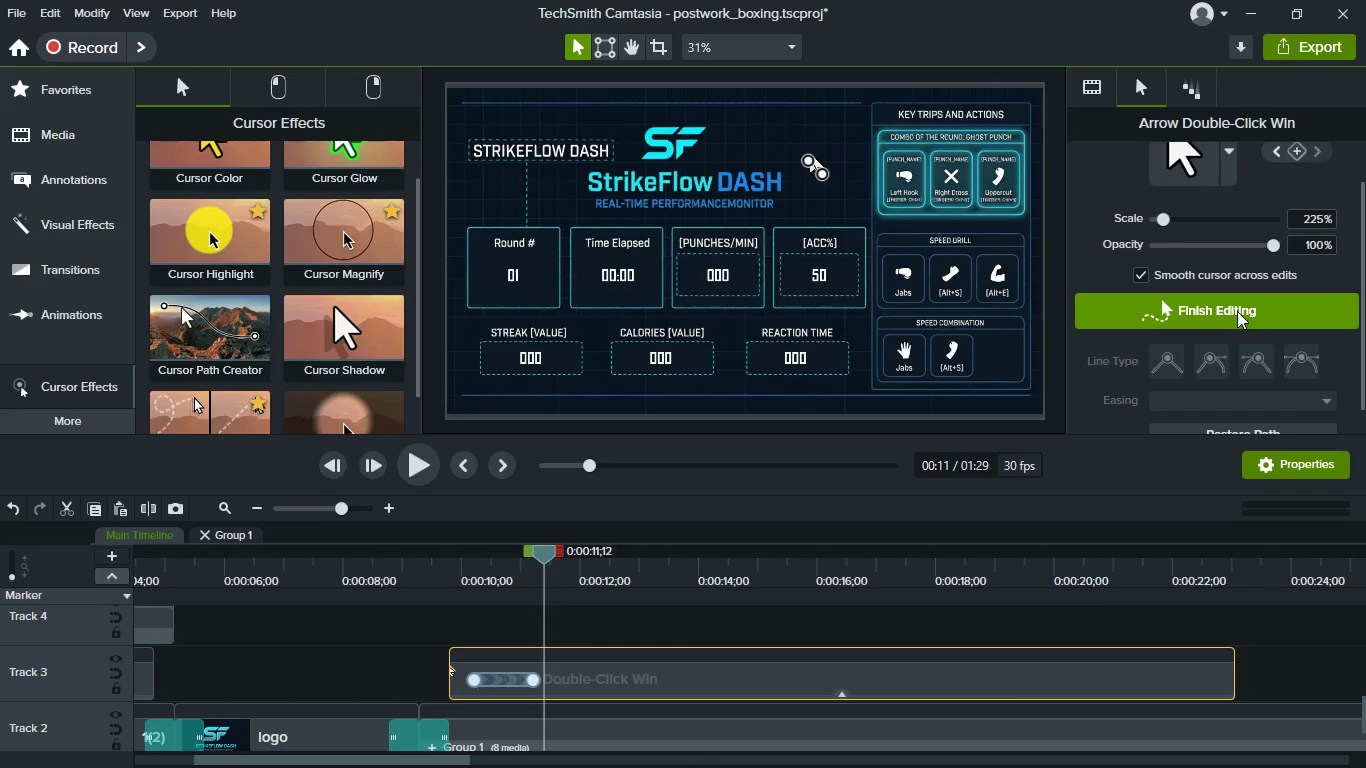 
left_click([1237, 311])
 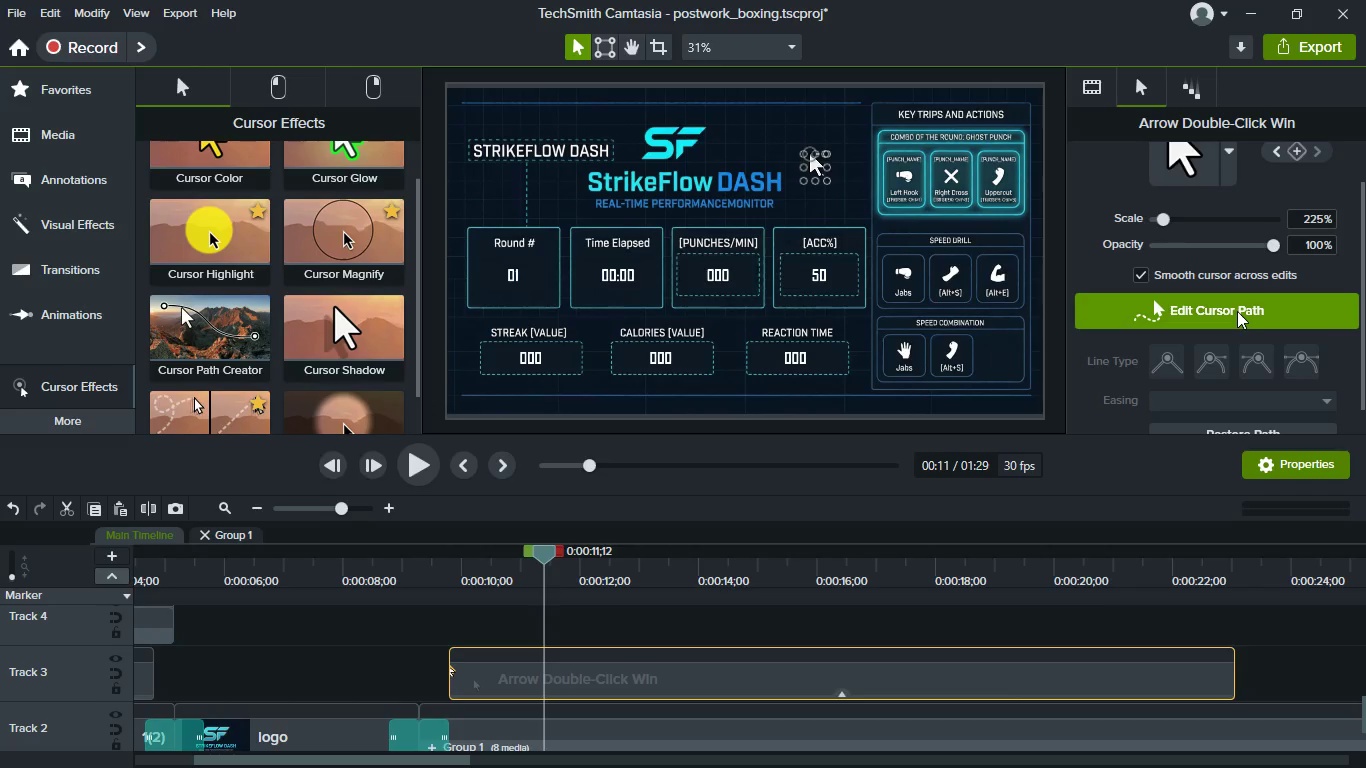 
left_click([1237, 311])
 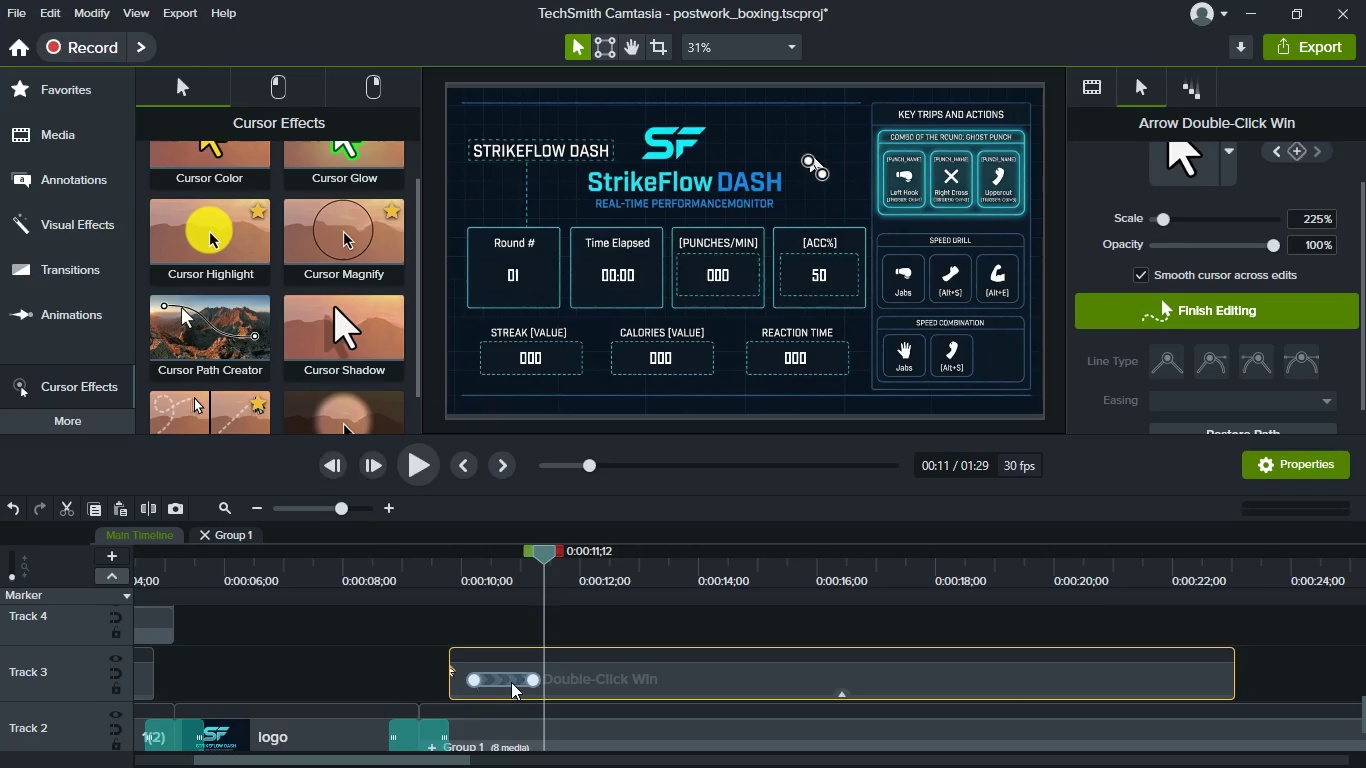 
left_click_drag(start_coordinate=[511, 682], to_coordinate=[588, 676])
 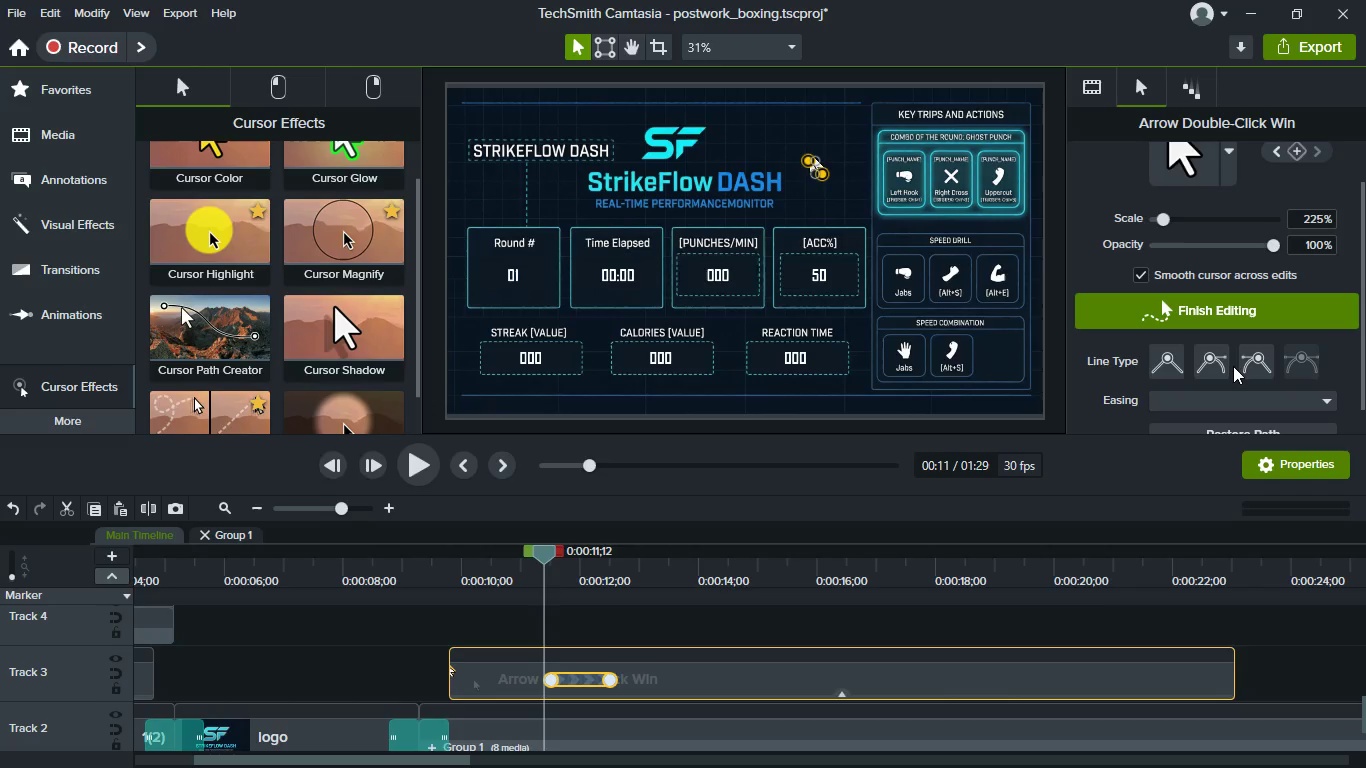 
scroll: coordinate [1233, 366], scroll_direction: down, amount: 2.0
 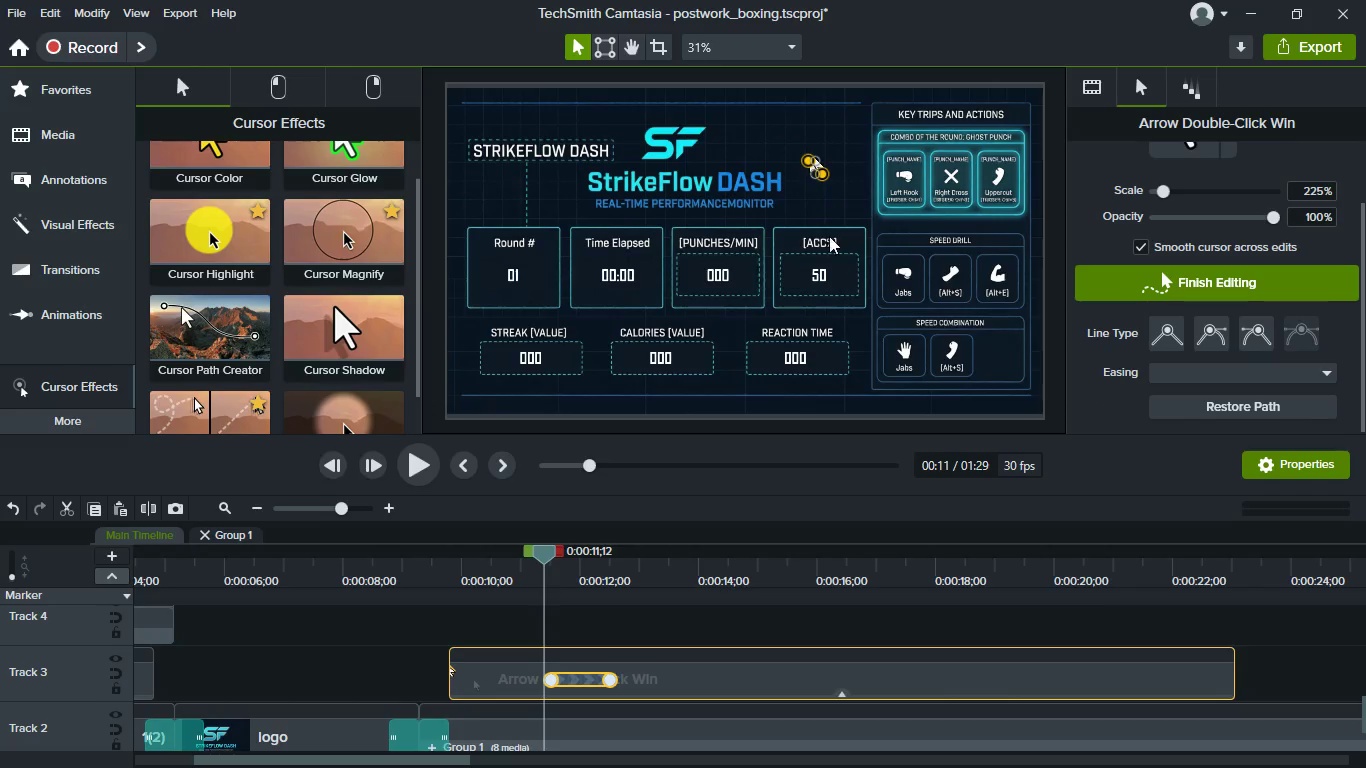 
scroll: coordinate [817, 163], scroll_direction: up, amount: 3.0
 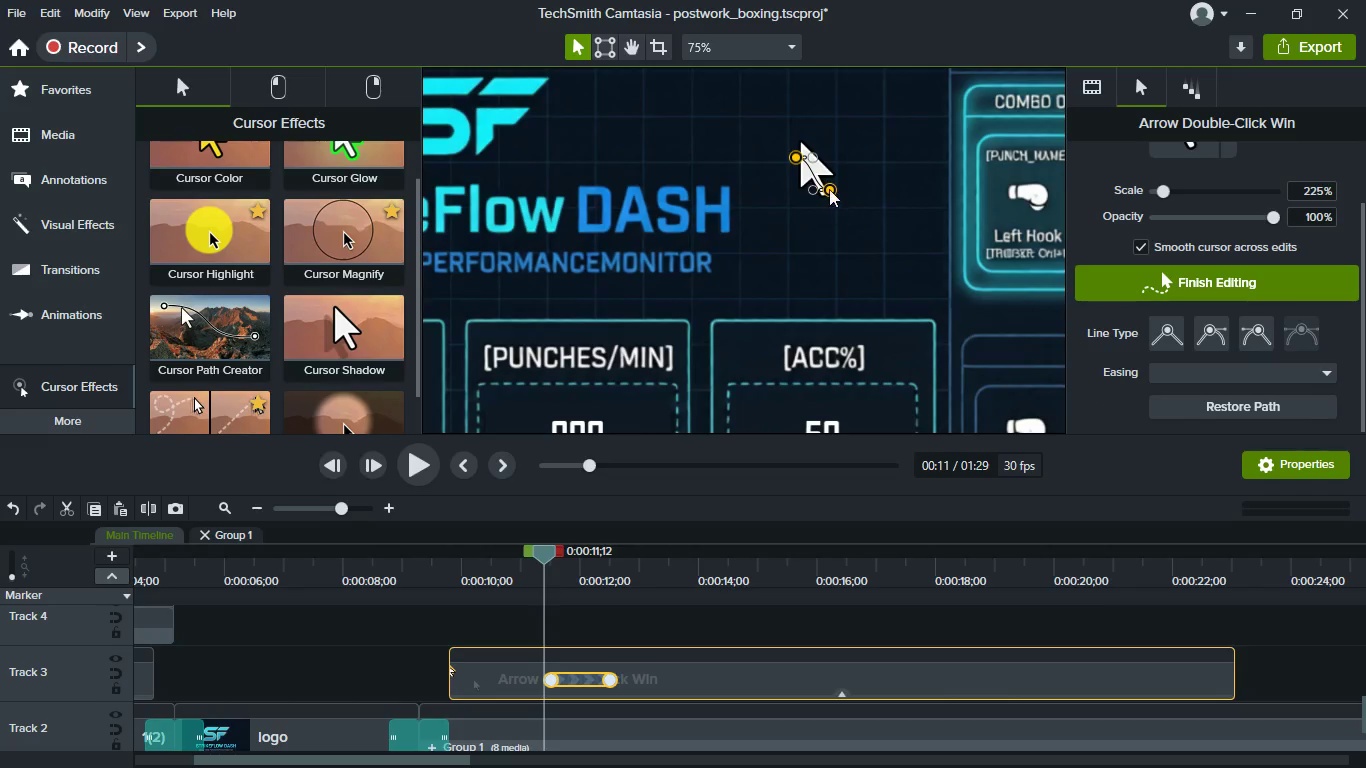 
hold_key(key=Space, duration=1.05)
 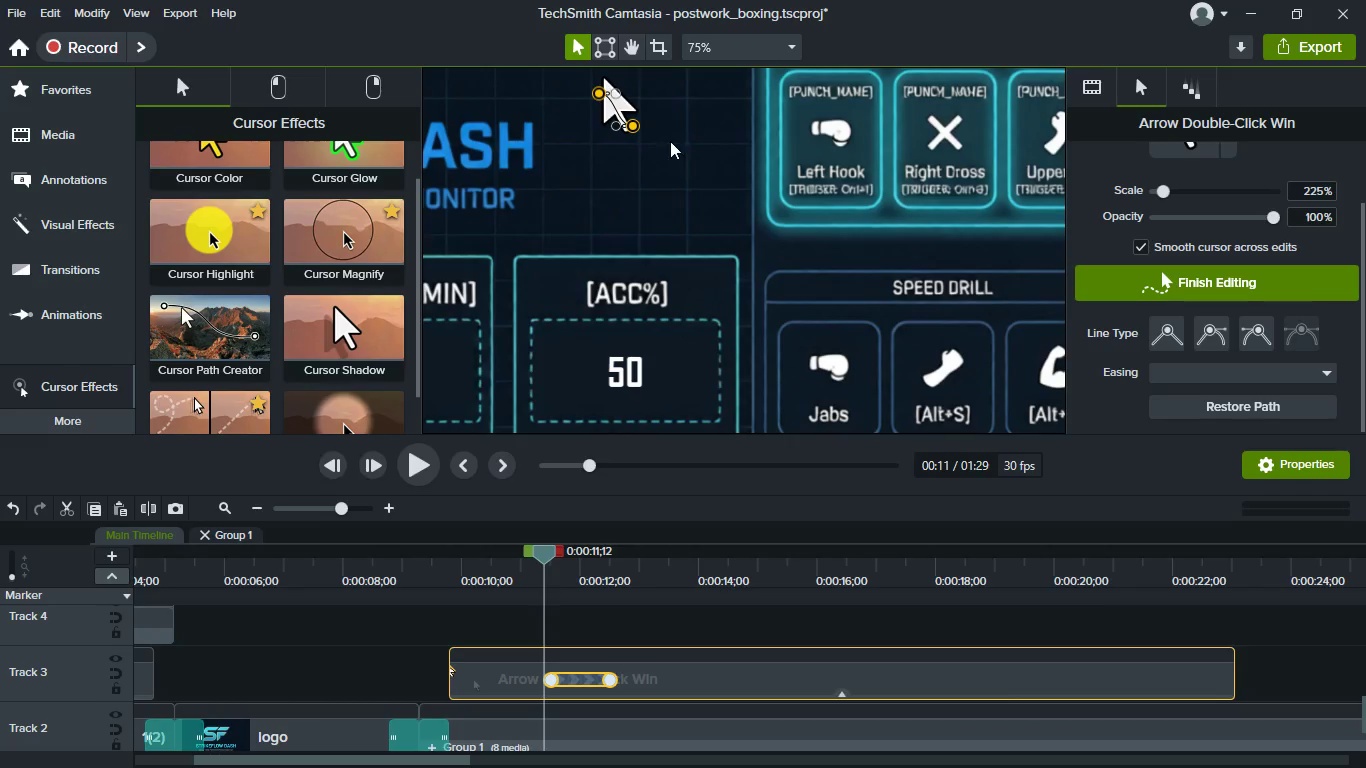 
left_click_drag(start_coordinate=[908, 326], to_coordinate=[711, 262])
 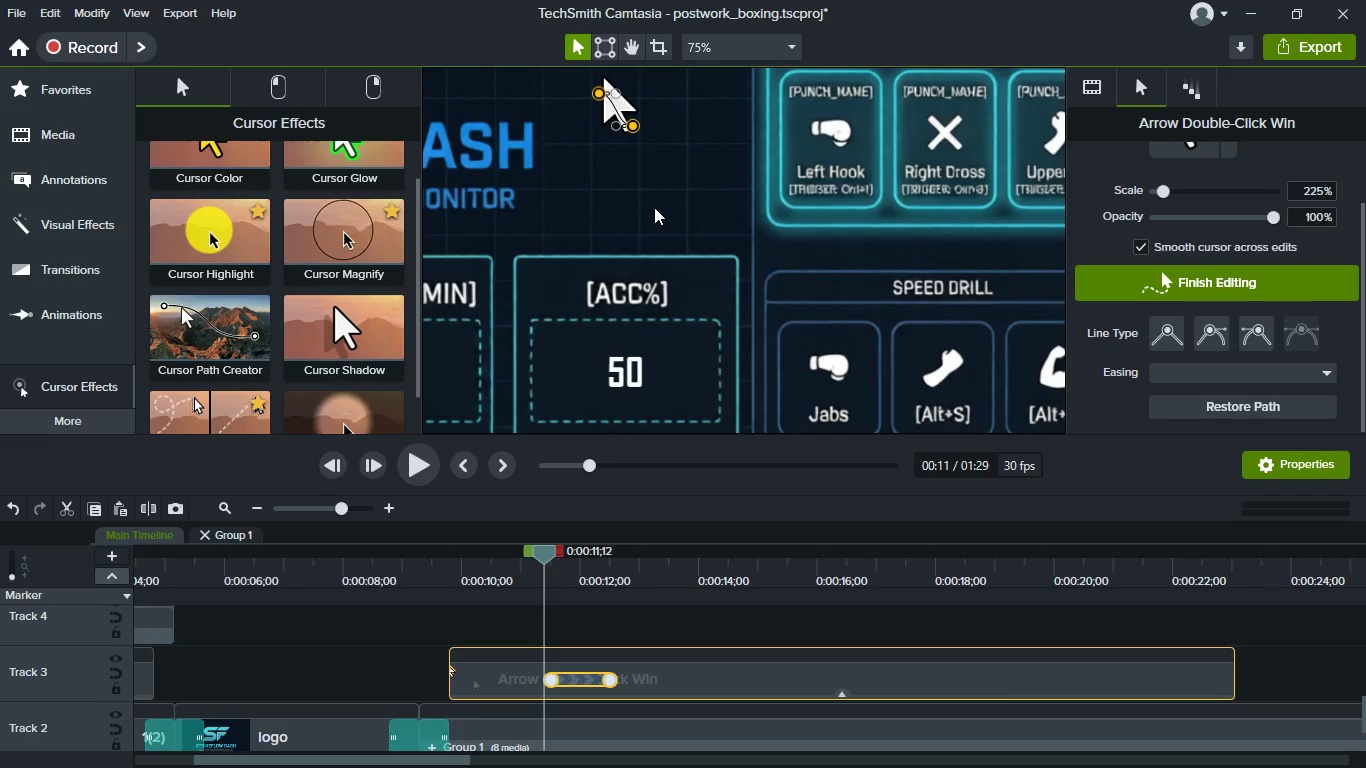 
left_click_drag(start_coordinate=[627, 126], to_coordinate=[825, 372])
 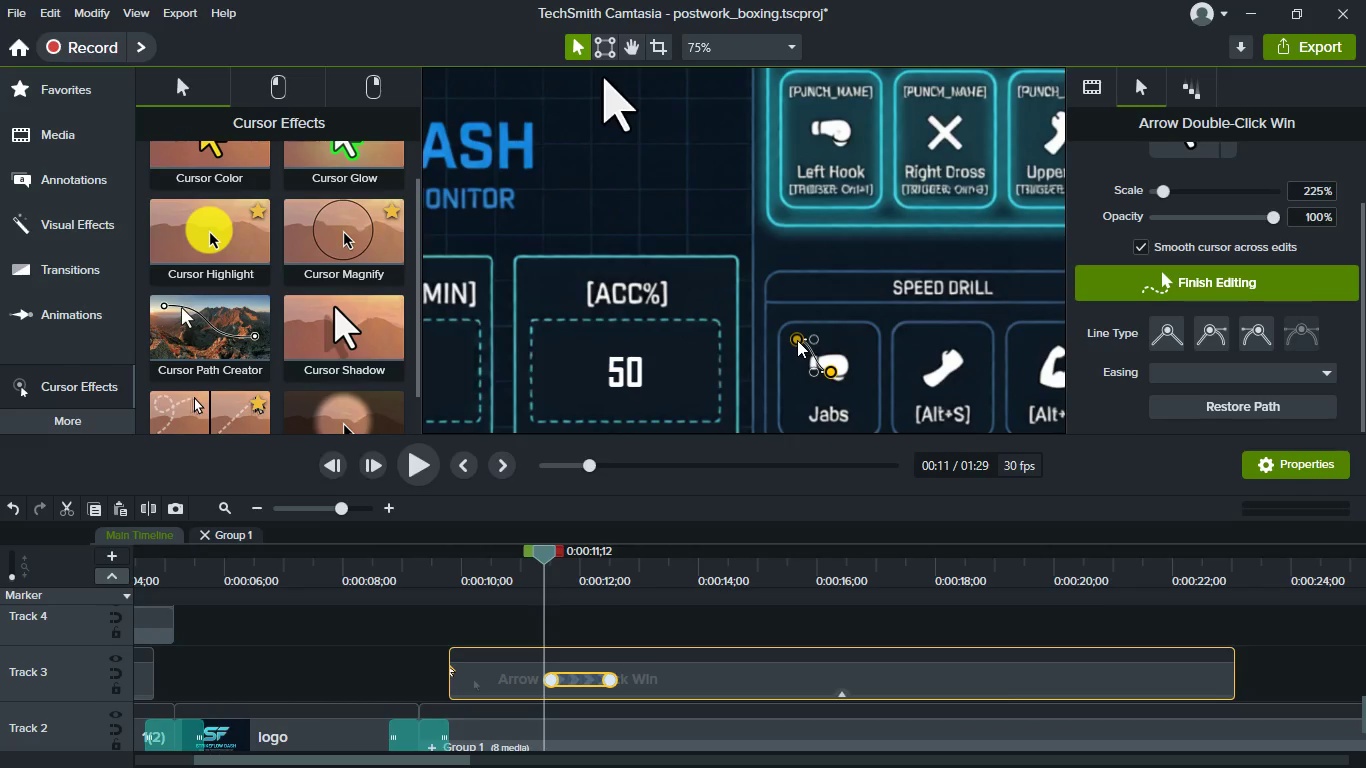 
left_click_drag(start_coordinate=[797, 340], to_coordinate=[783, 344])
 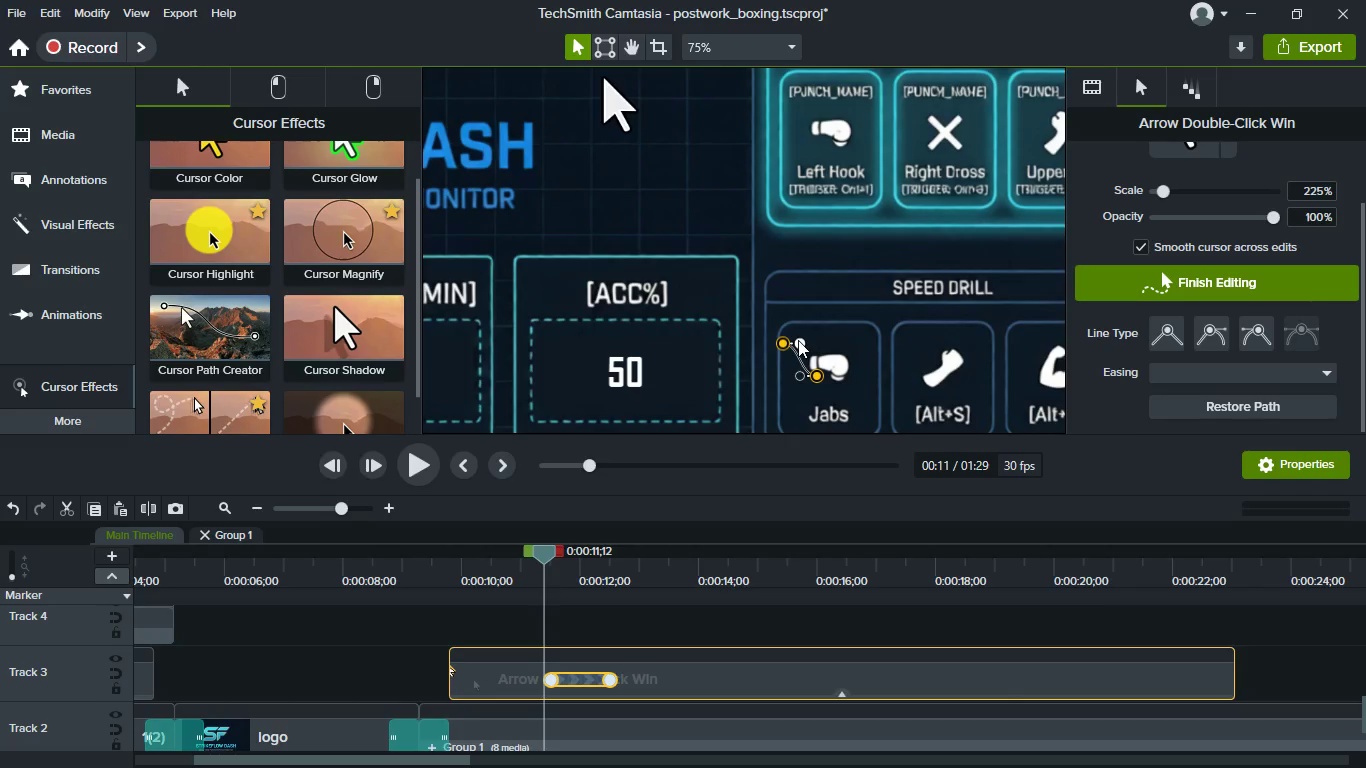 
left_click_drag(start_coordinate=[798, 340], to_coordinate=[651, 123])
 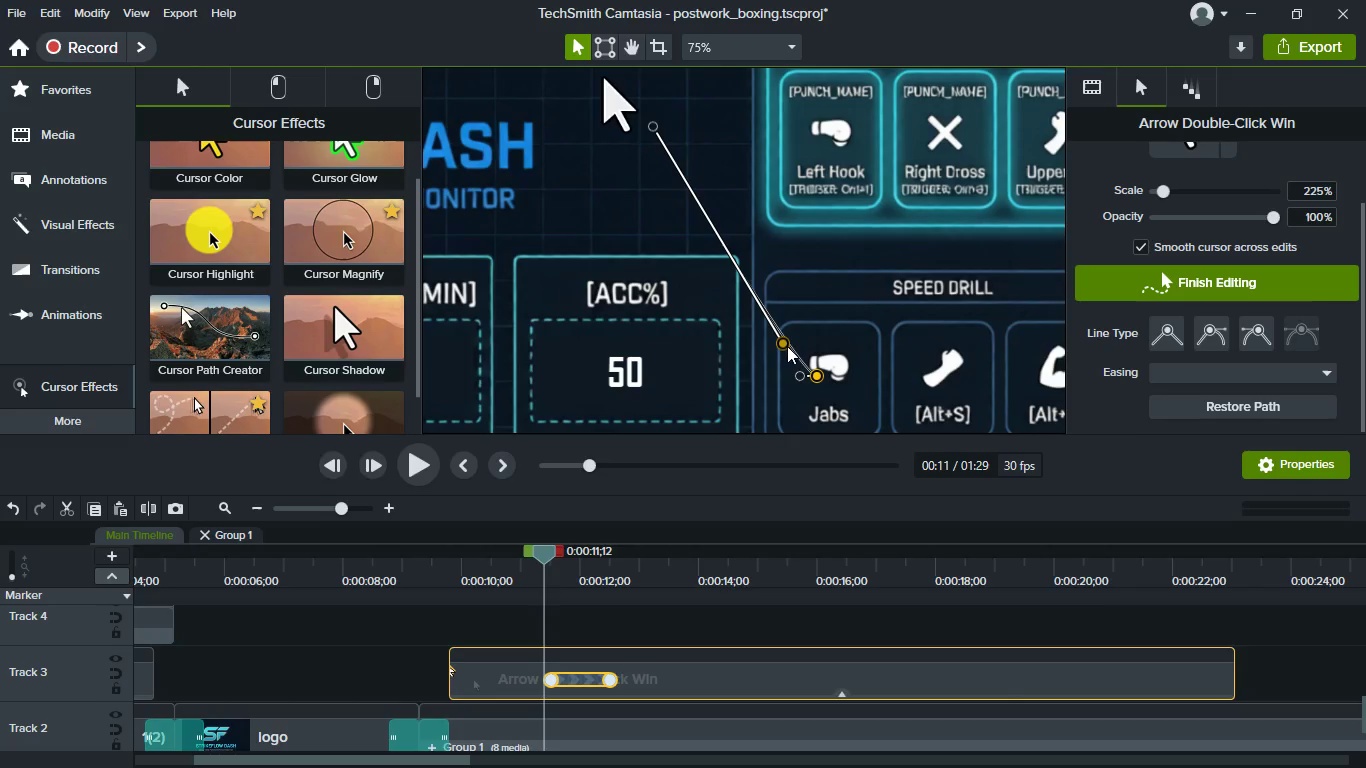 
left_click_drag(start_coordinate=[785, 344], to_coordinate=[792, 346])
 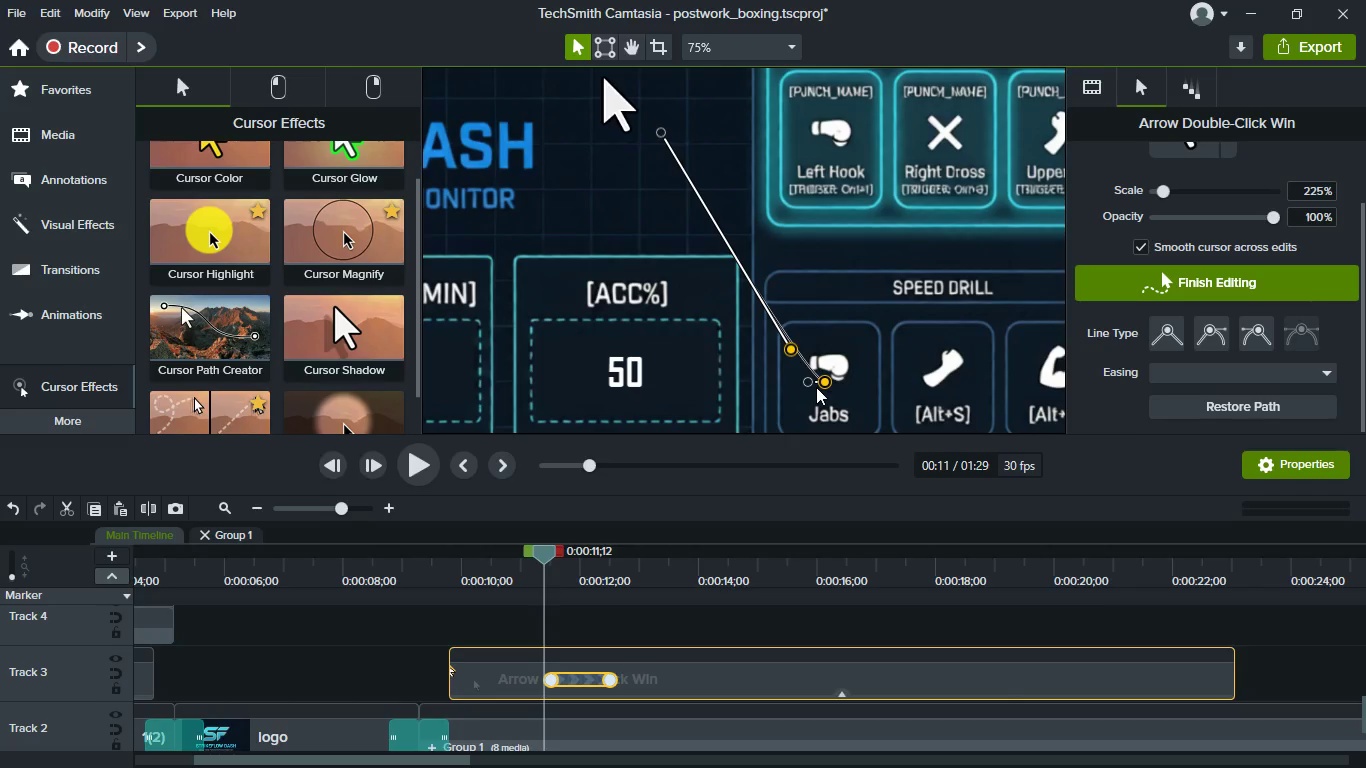 
left_click_drag(start_coordinate=[811, 382], to_coordinate=[858, 376])
 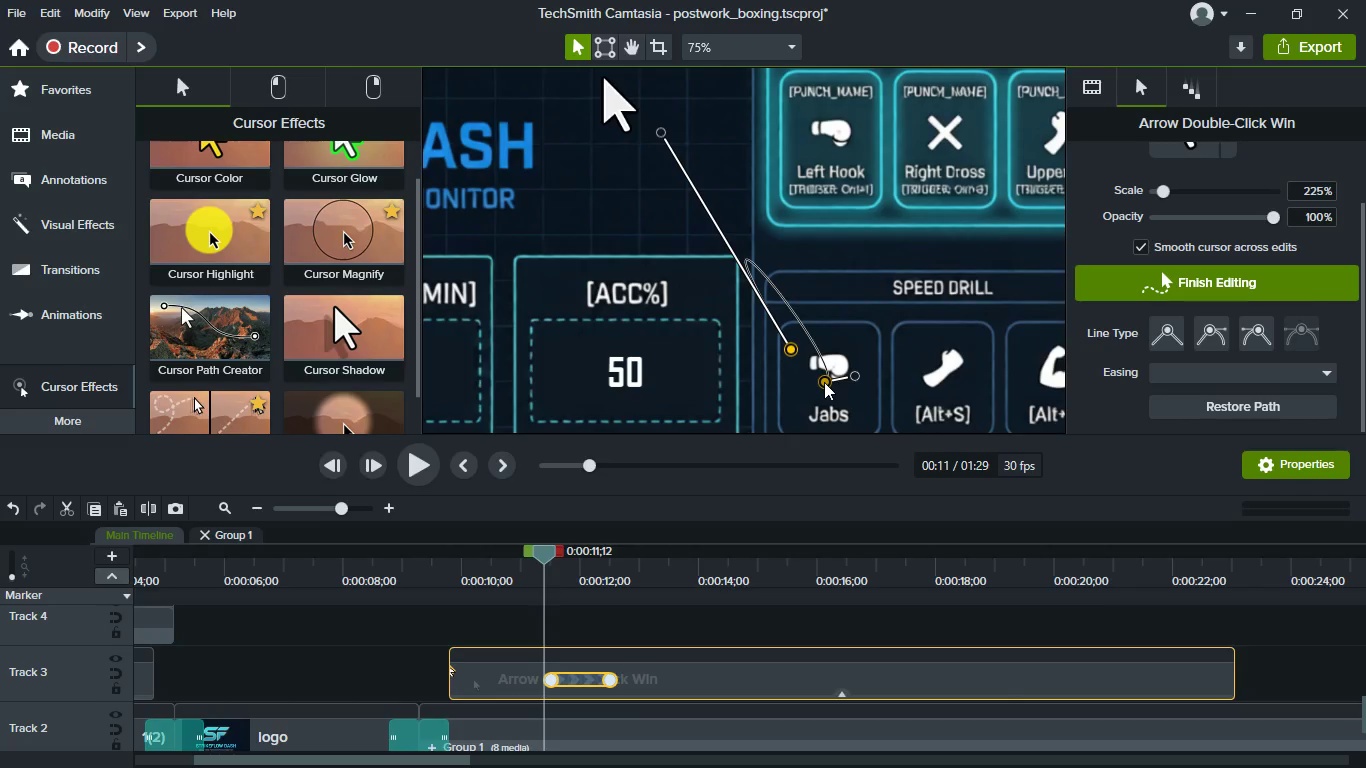 
left_click_drag(start_coordinate=[824, 382], to_coordinate=[848, 376])
 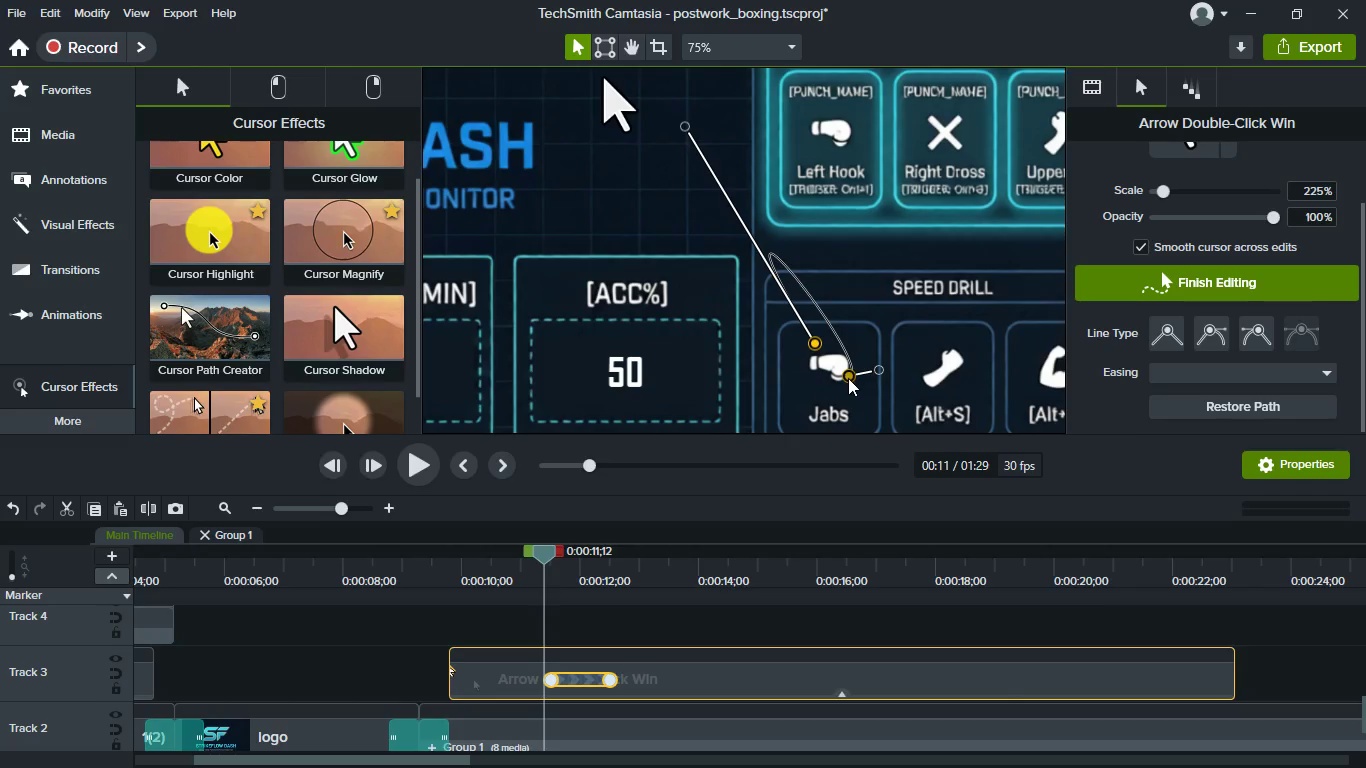 
key(Control+Z)
 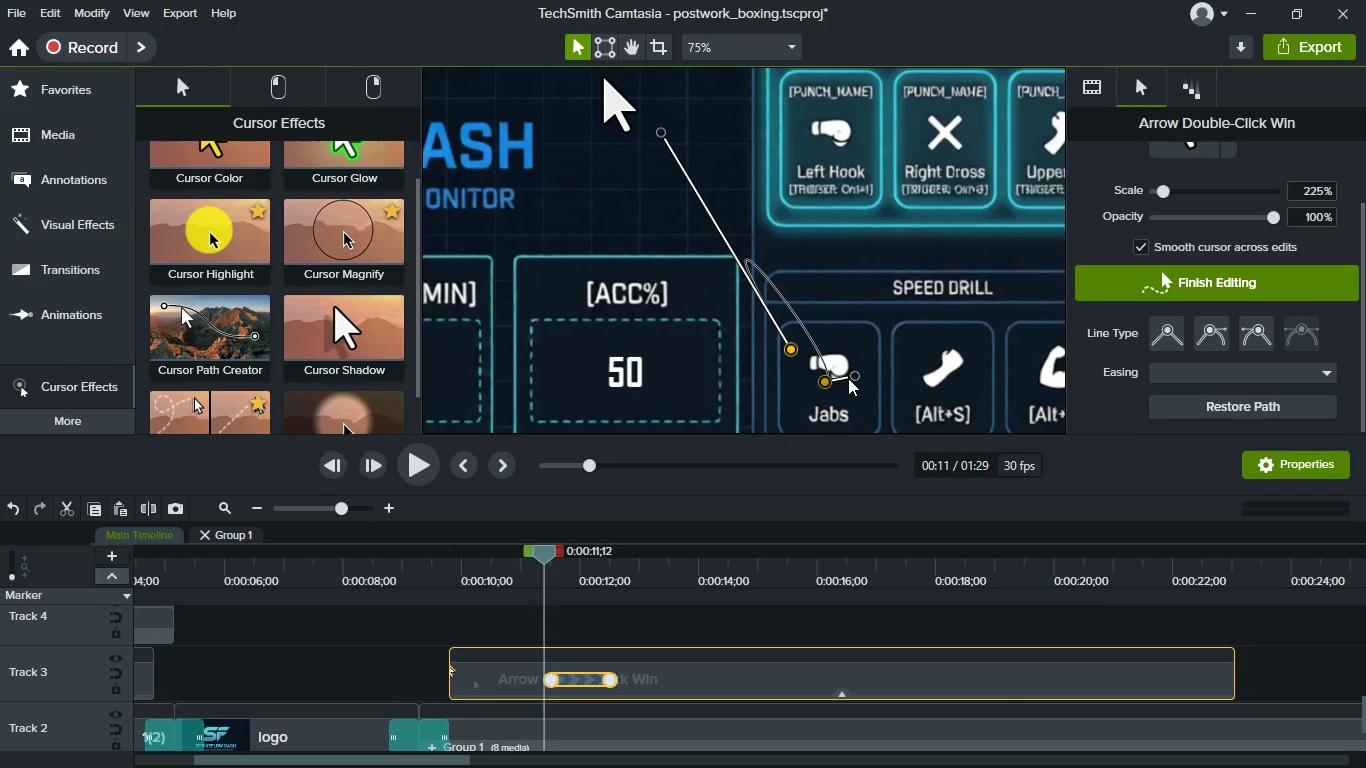 
key(Control+Z)
 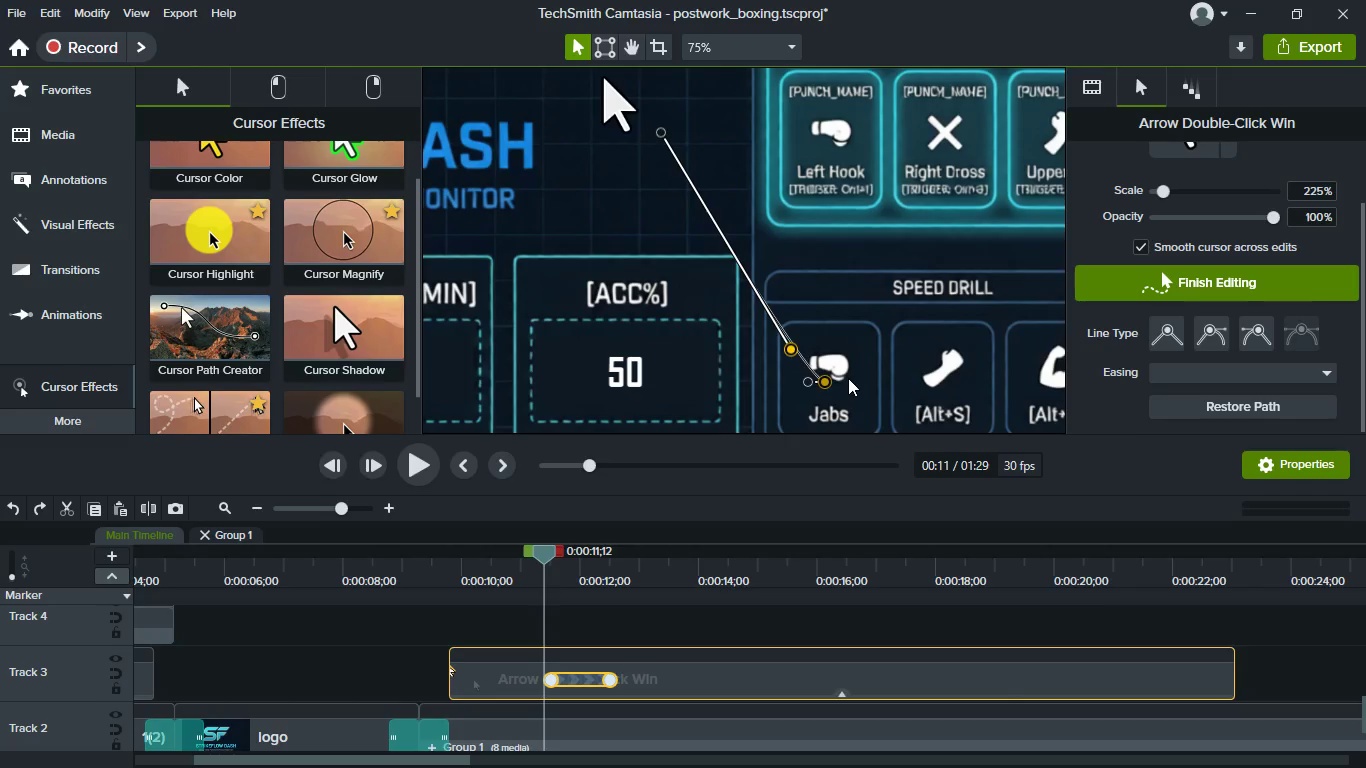 
key(Control+Z)
 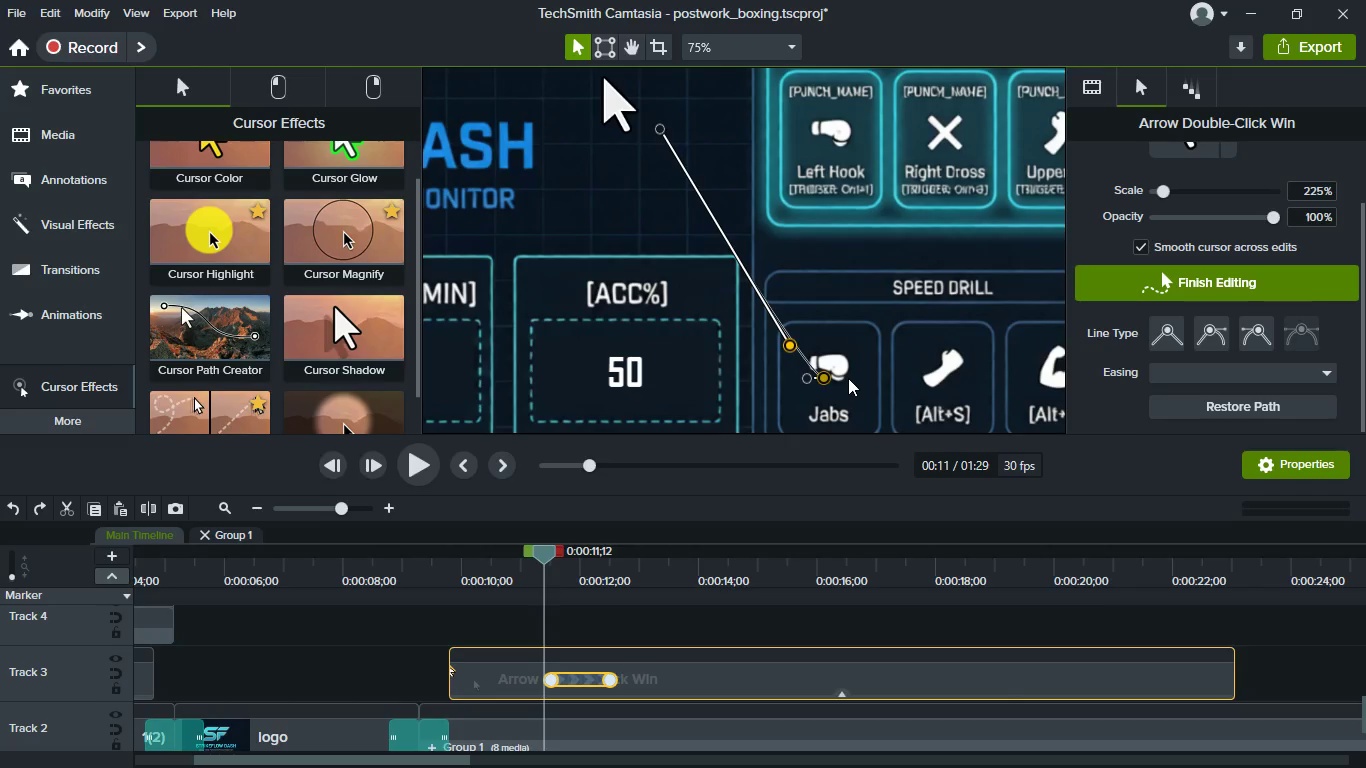 
key(Control+Z)
 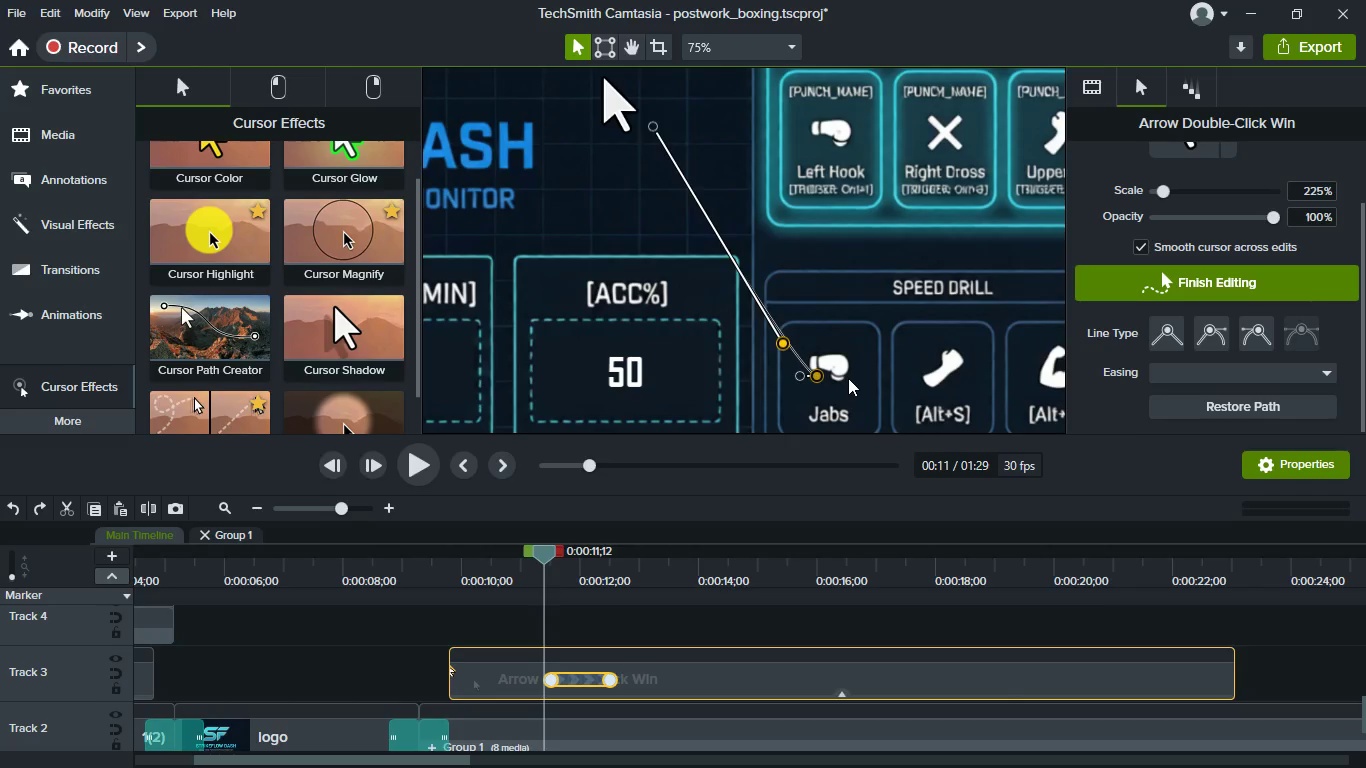 
key(Control+Z)
 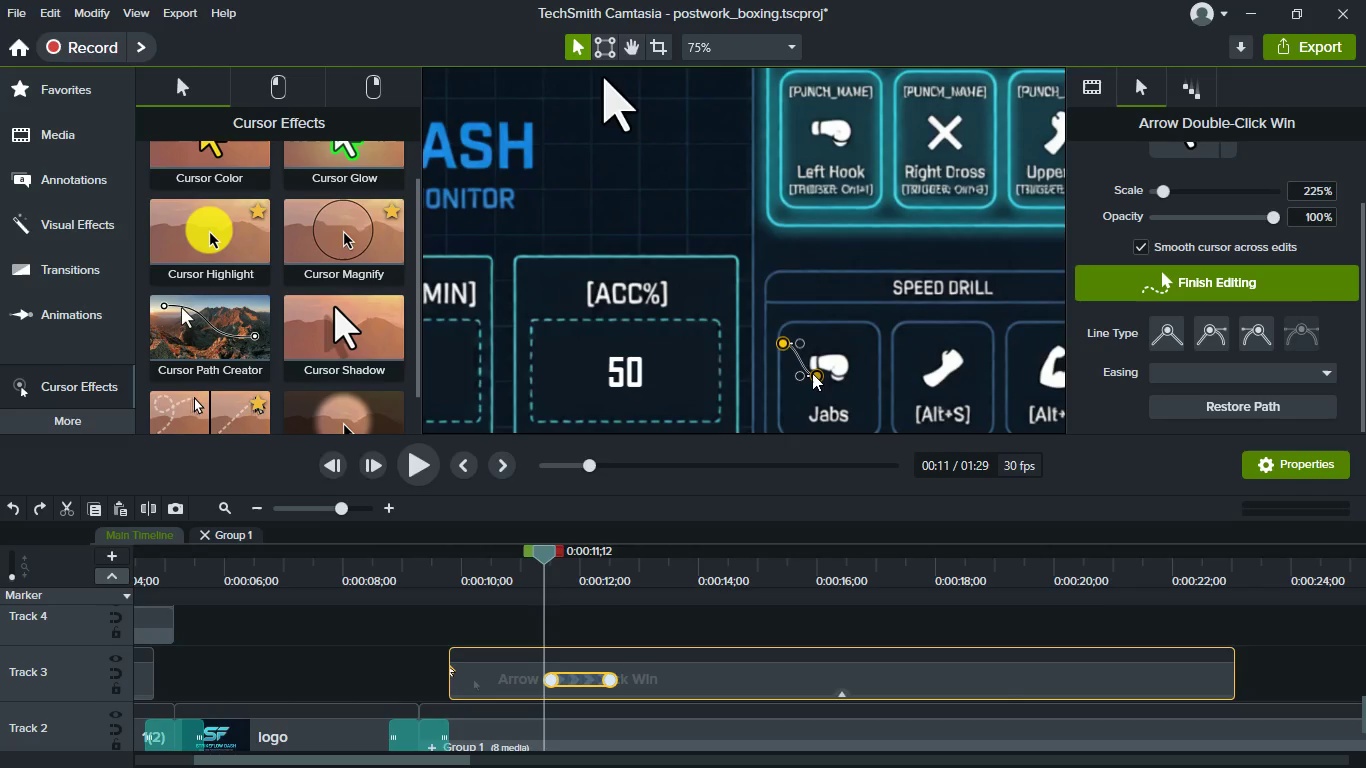 
left_click_drag(start_coordinate=[812, 373], to_coordinate=[638, 125])
 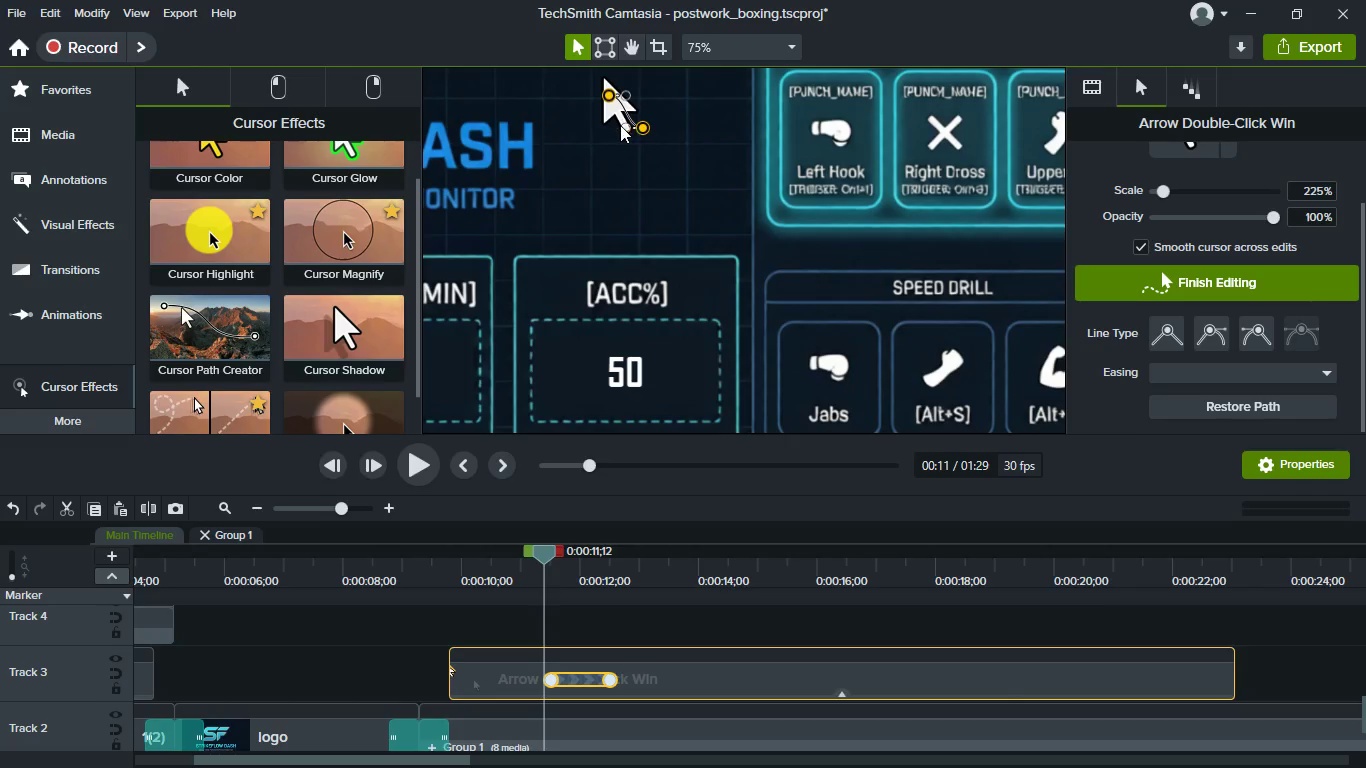 
left_click_drag(start_coordinate=[620, 125], to_coordinate=[665, 168])
 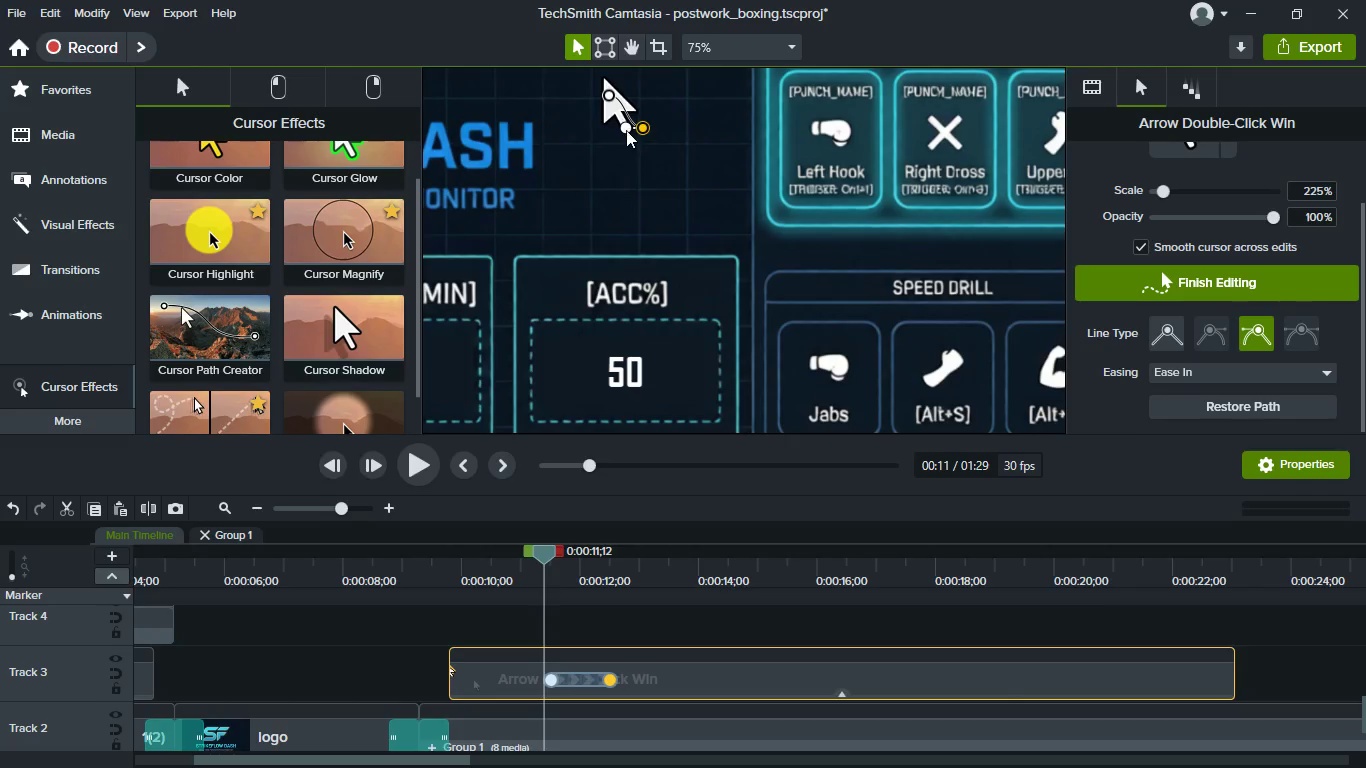 
left_click_drag(start_coordinate=[625, 130], to_coordinate=[819, 370])
 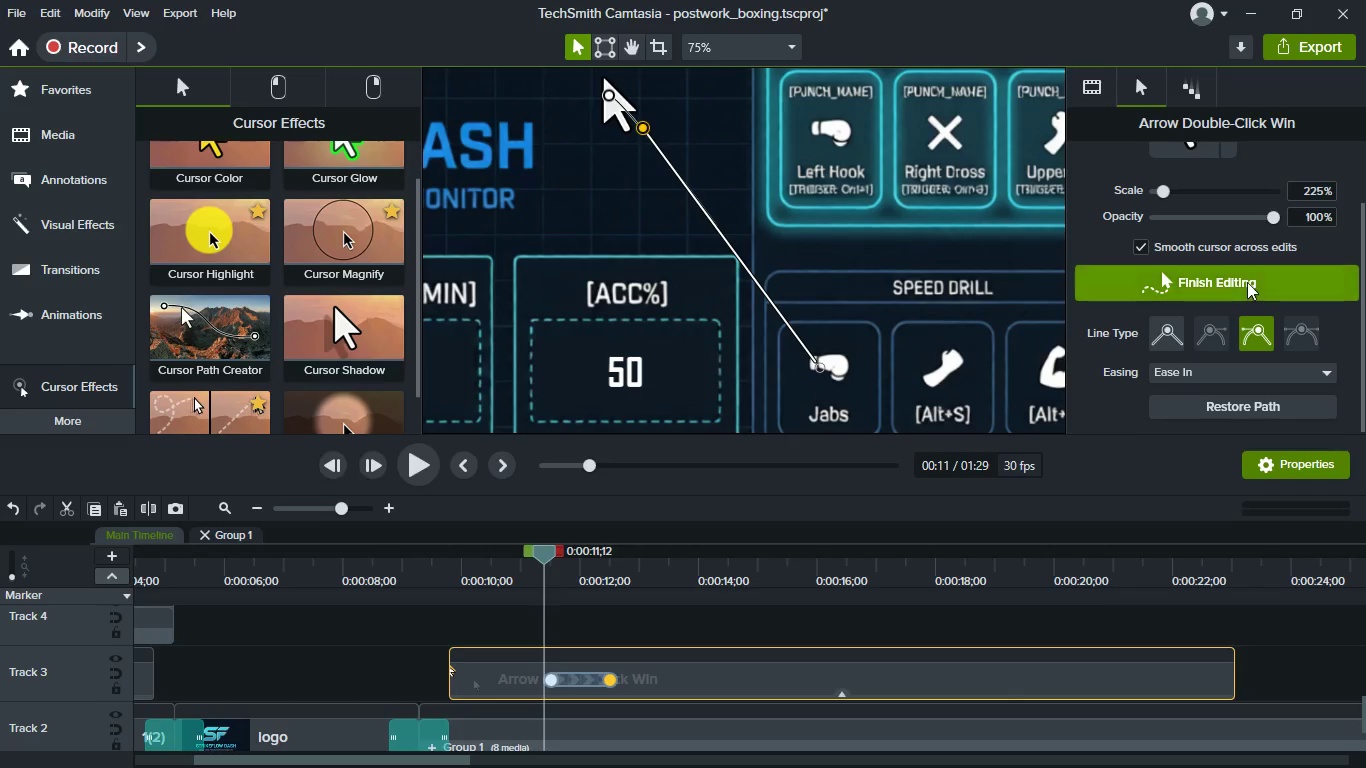 
left_click([1247, 282])
 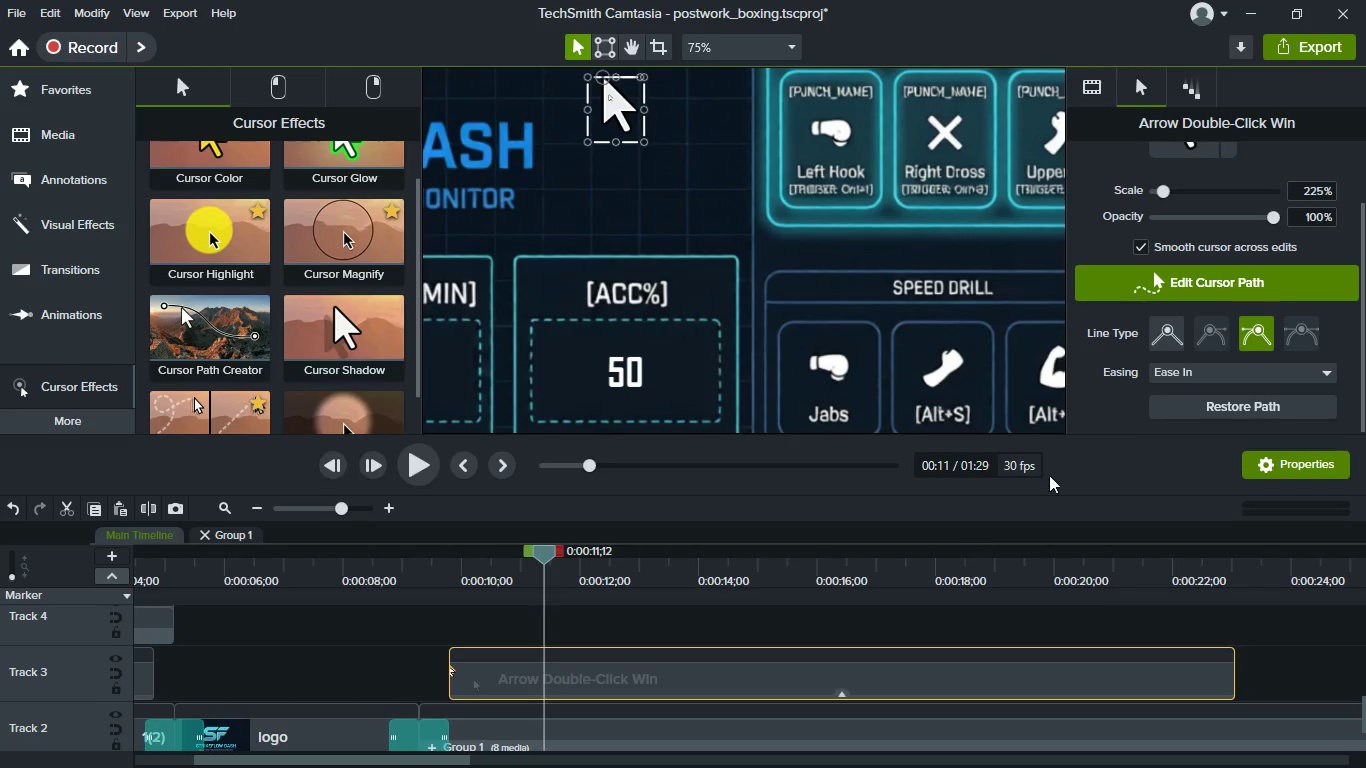 
left_click([1164, 287])
 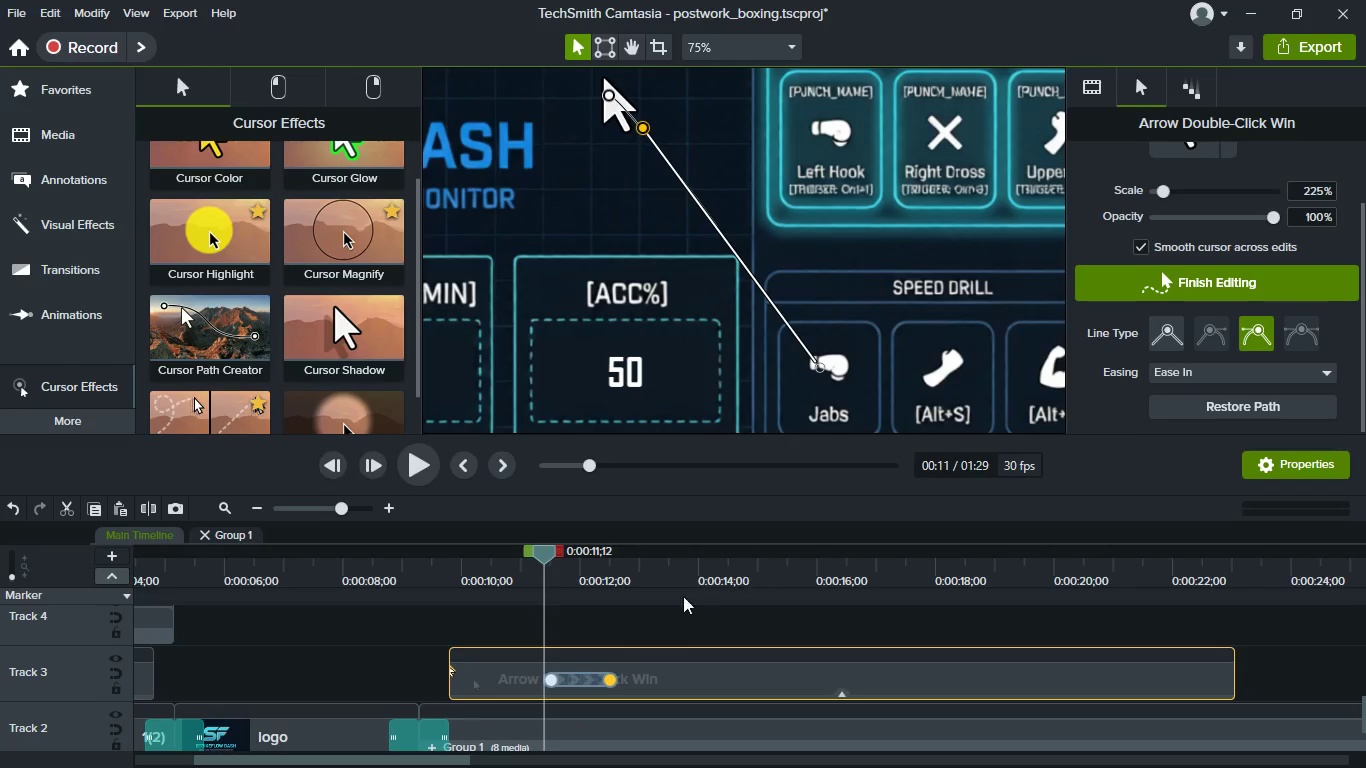 
key(Space)
 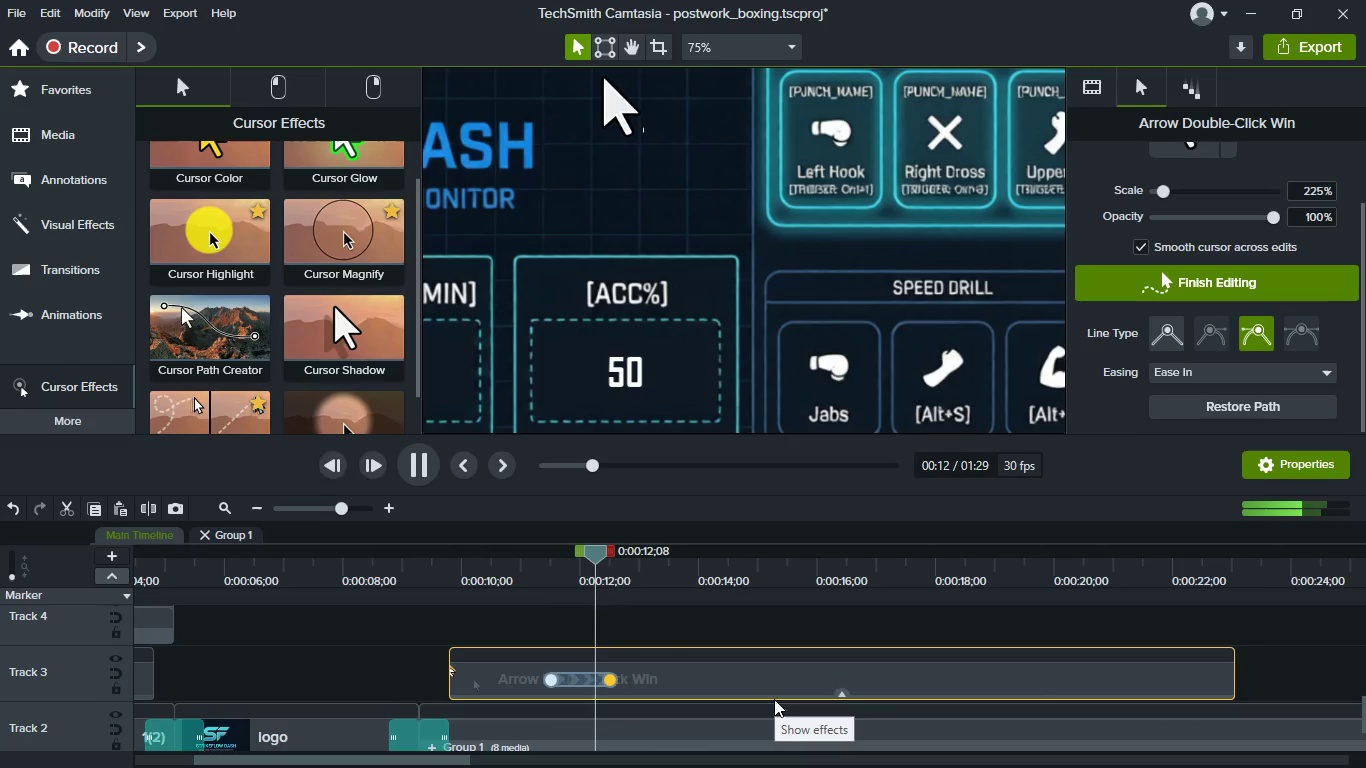 
key(Space)
 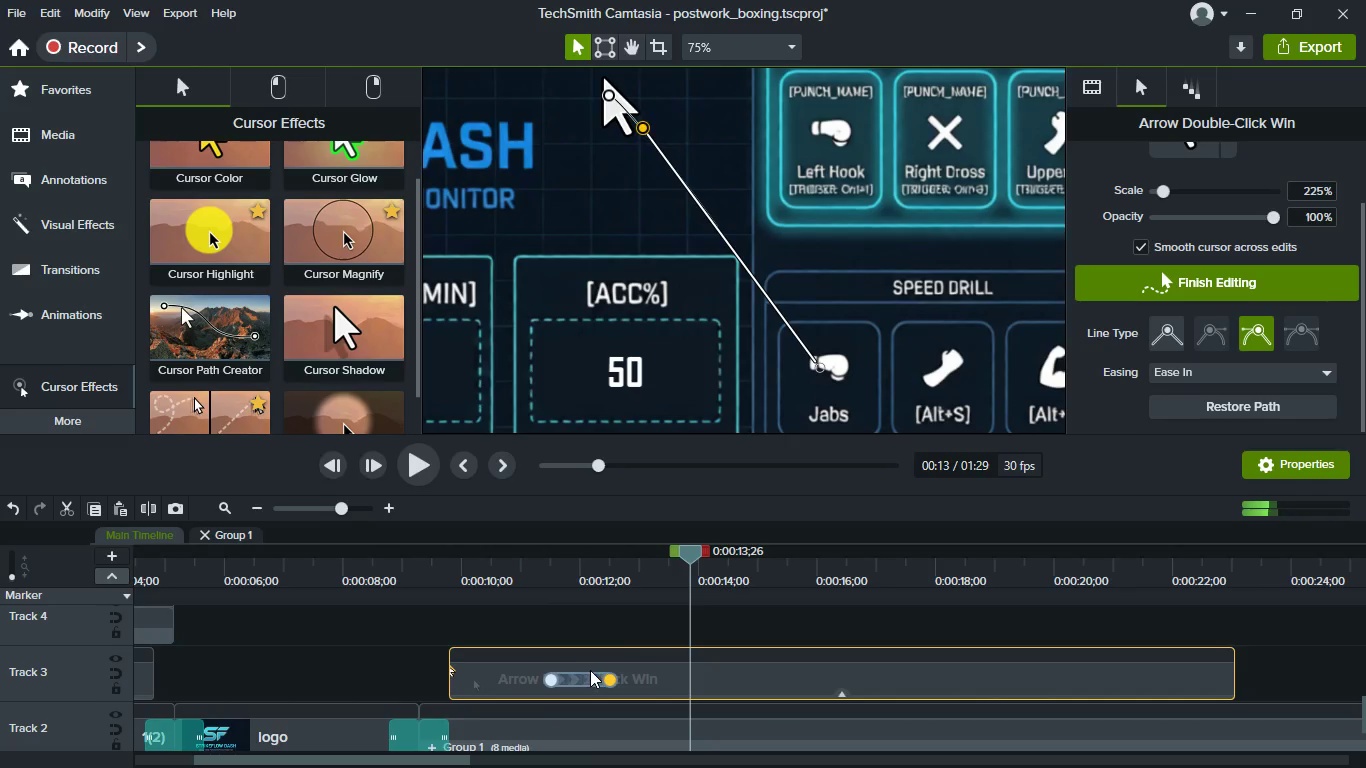 
left_click([583, 679])
 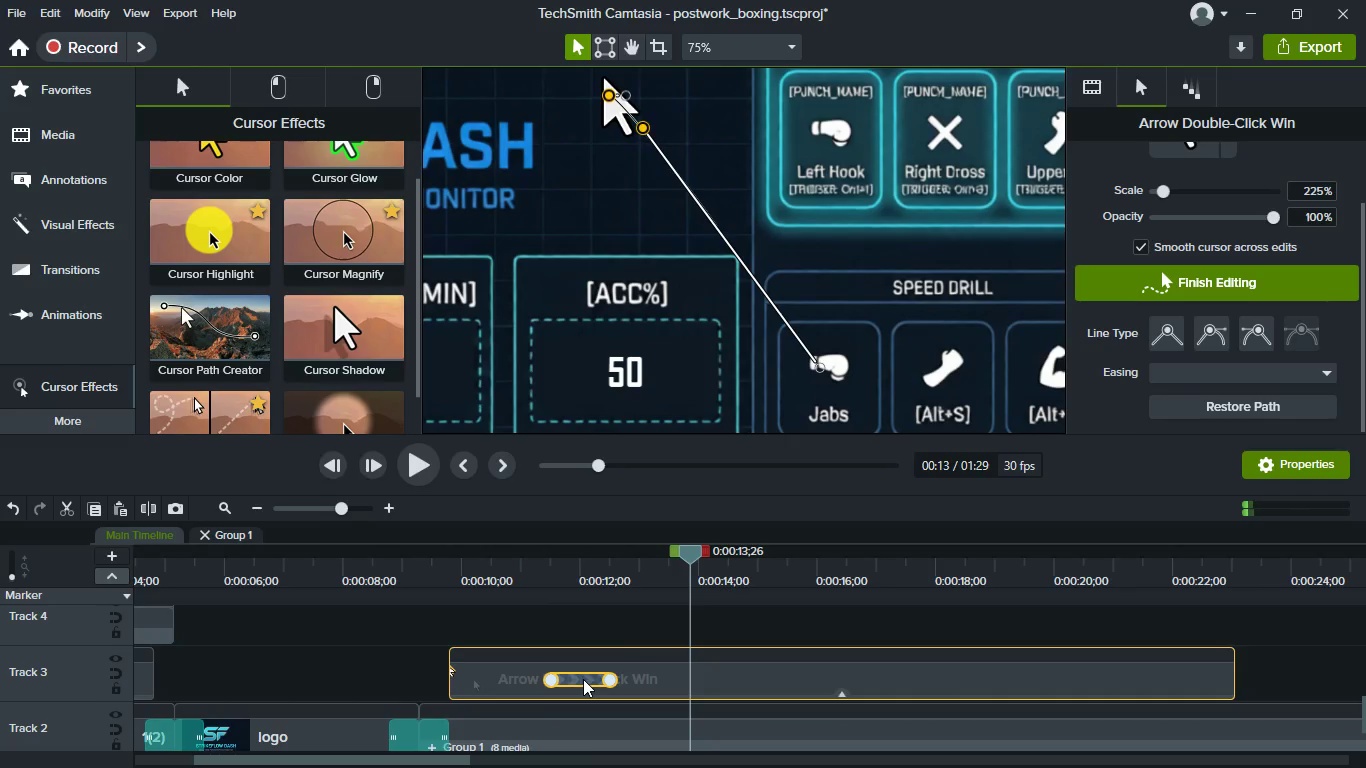 
key(Delete)
 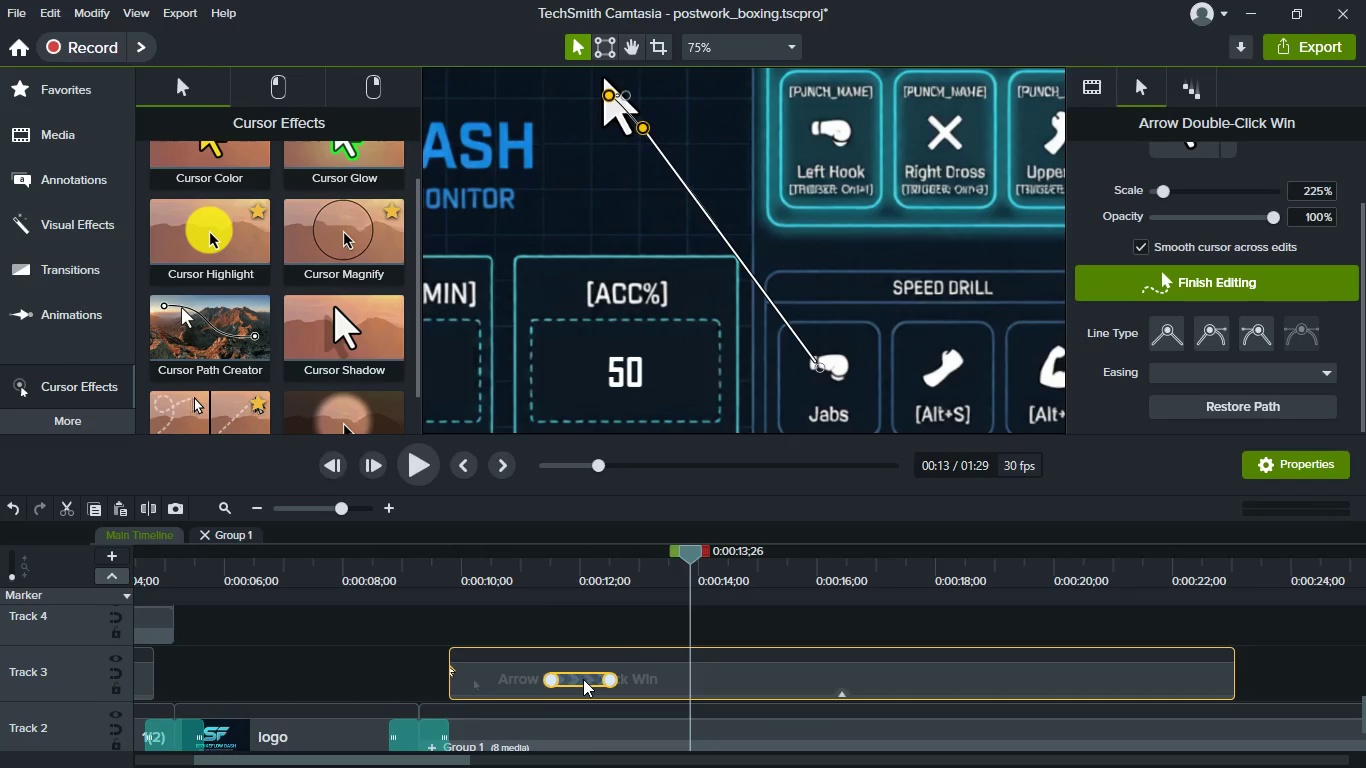 
key(Delete)
 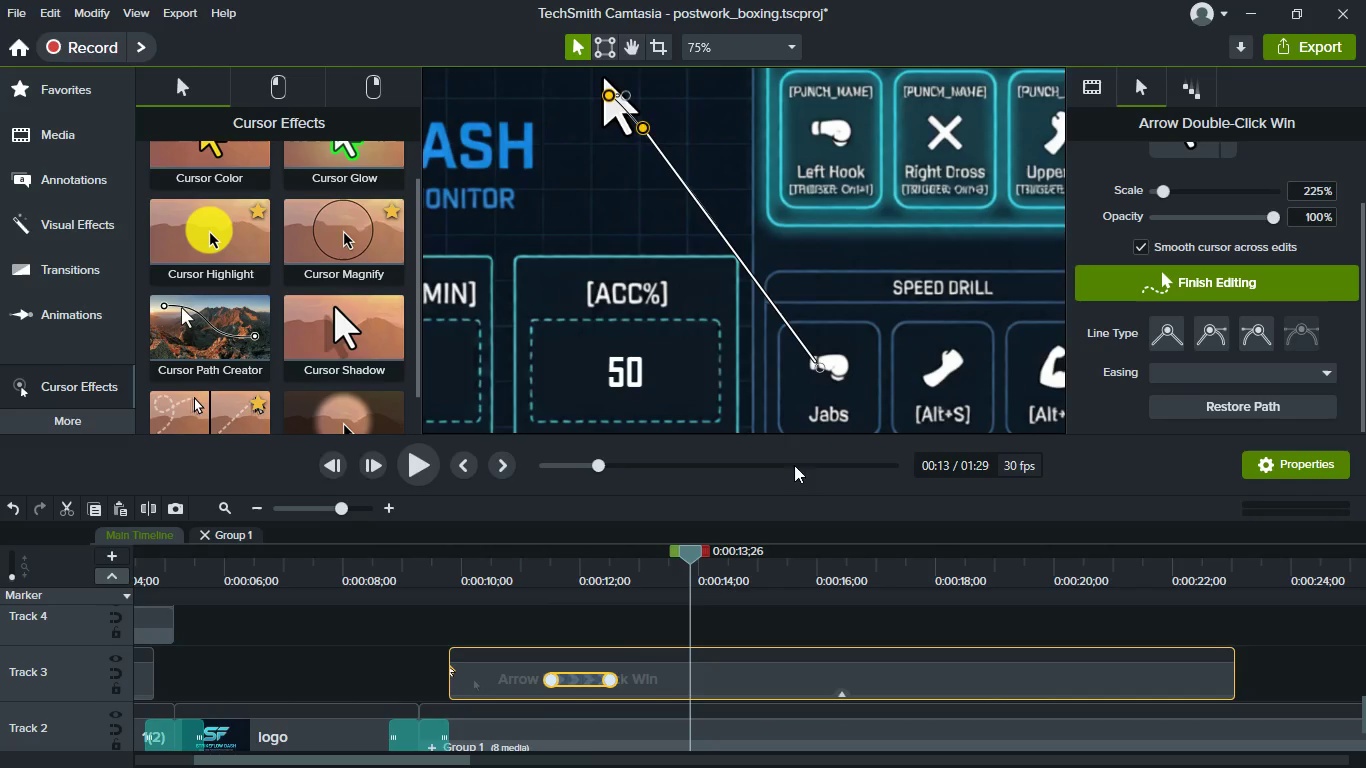 
left_click([728, 631])
 